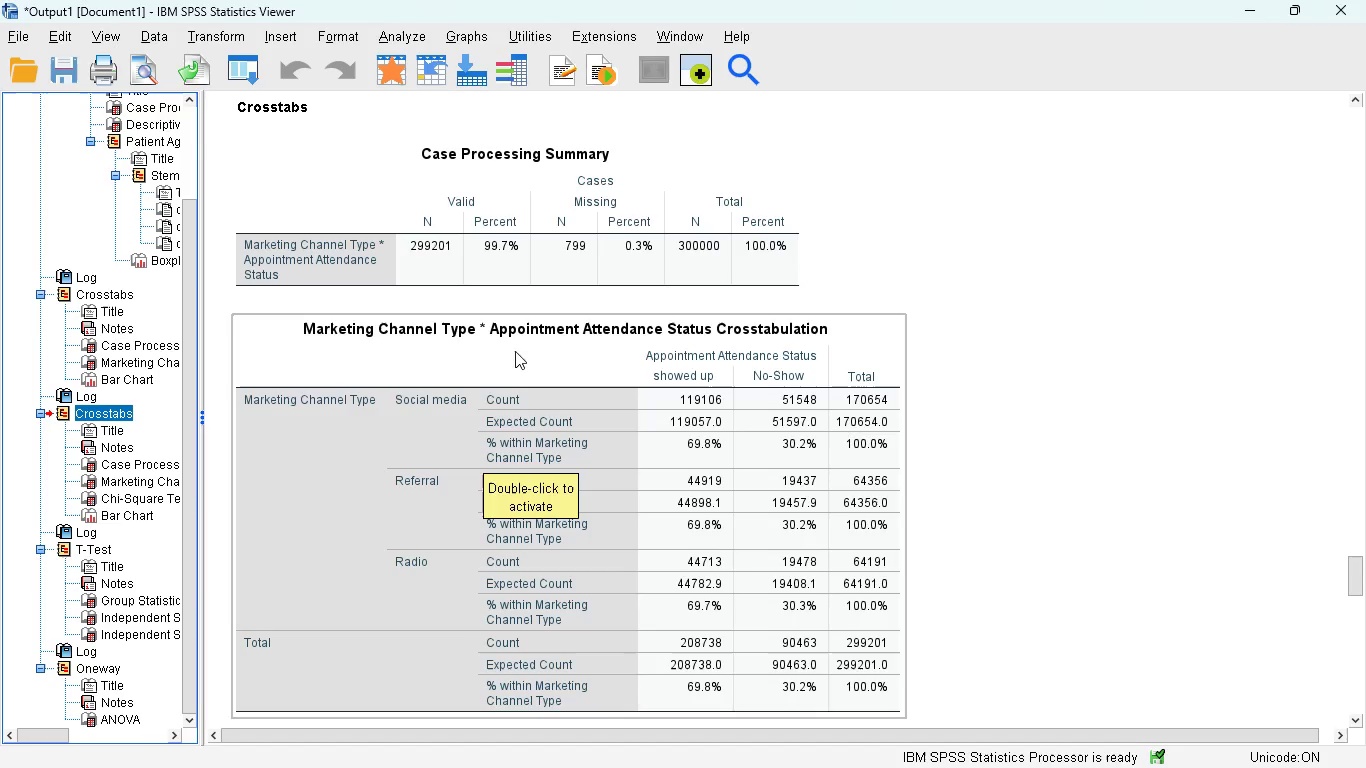 
scroll: coordinate [699, 468], scroll_direction: down, amount: 4.0
 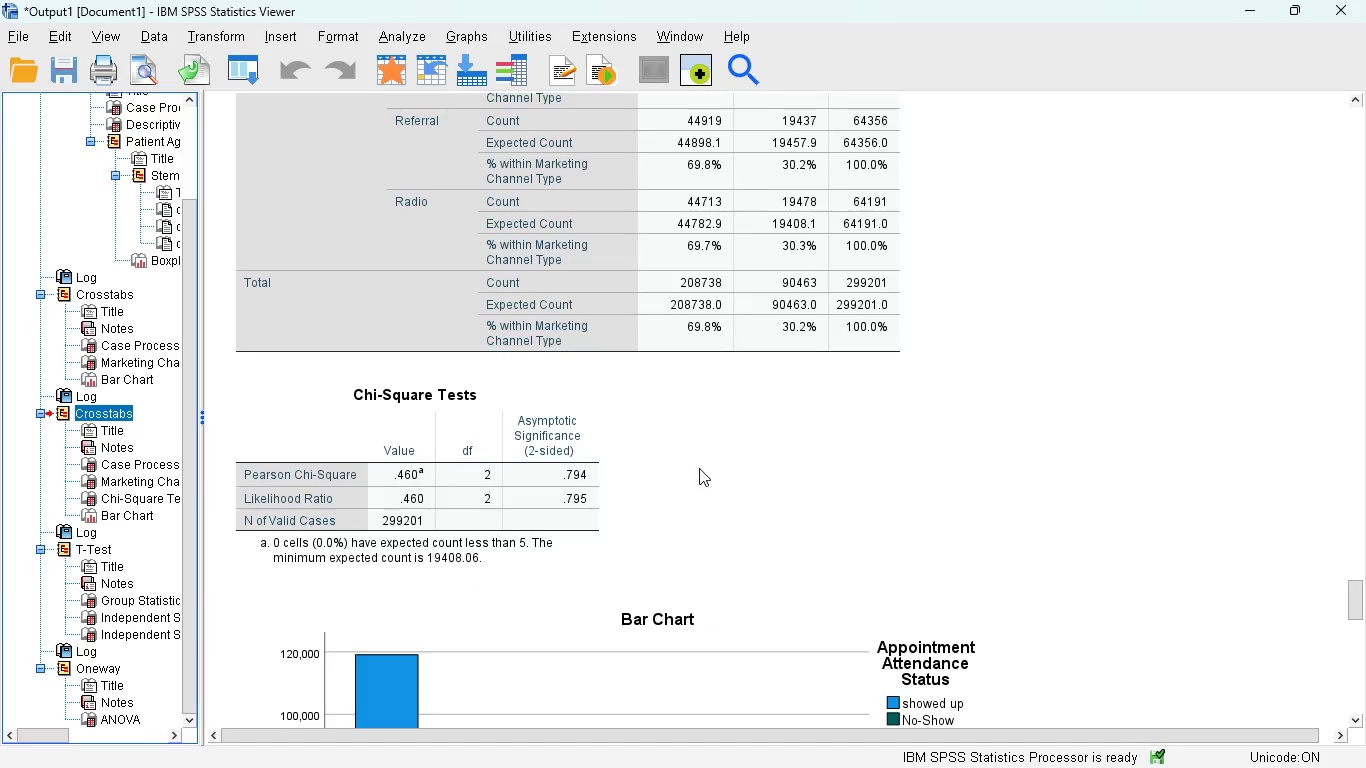 
wait(6.5)
 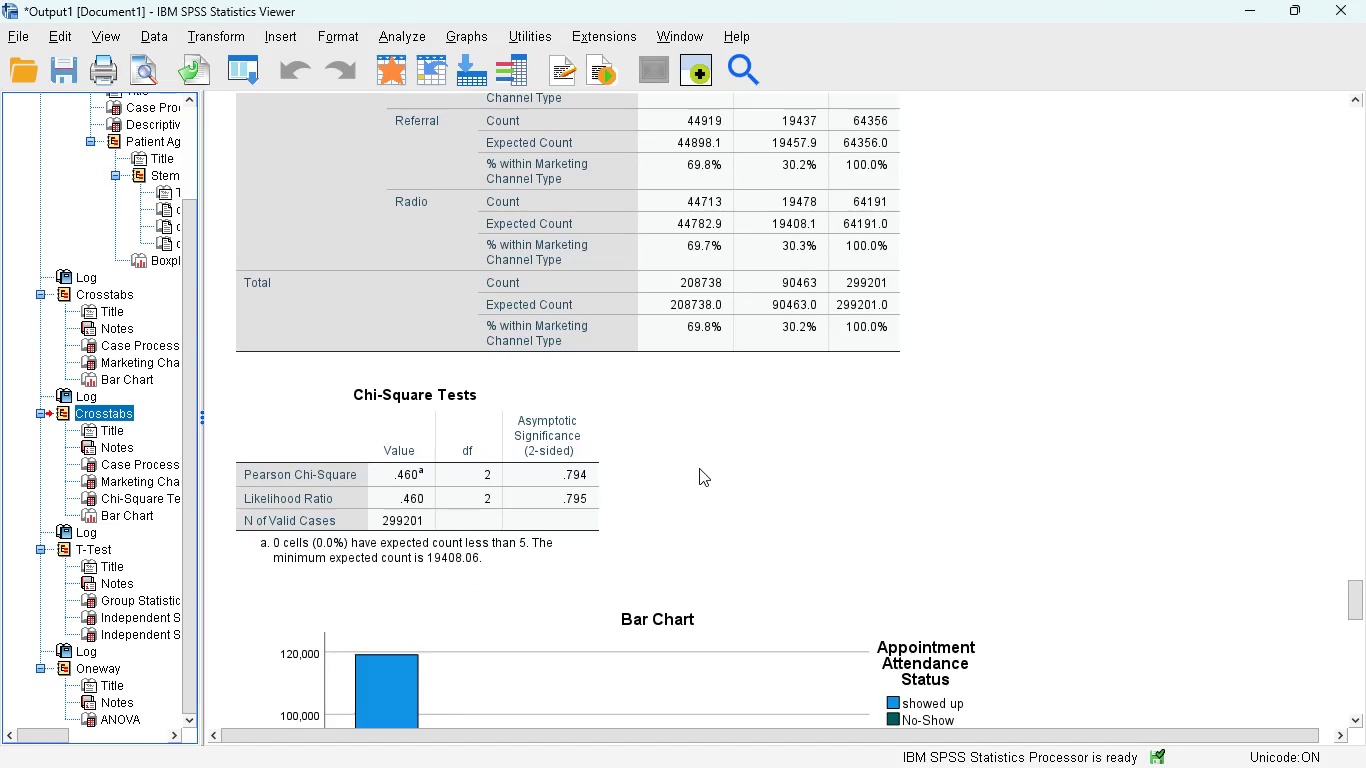 
scroll: coordinate [699, 468], scroll_direction: none, amount: 0.0
 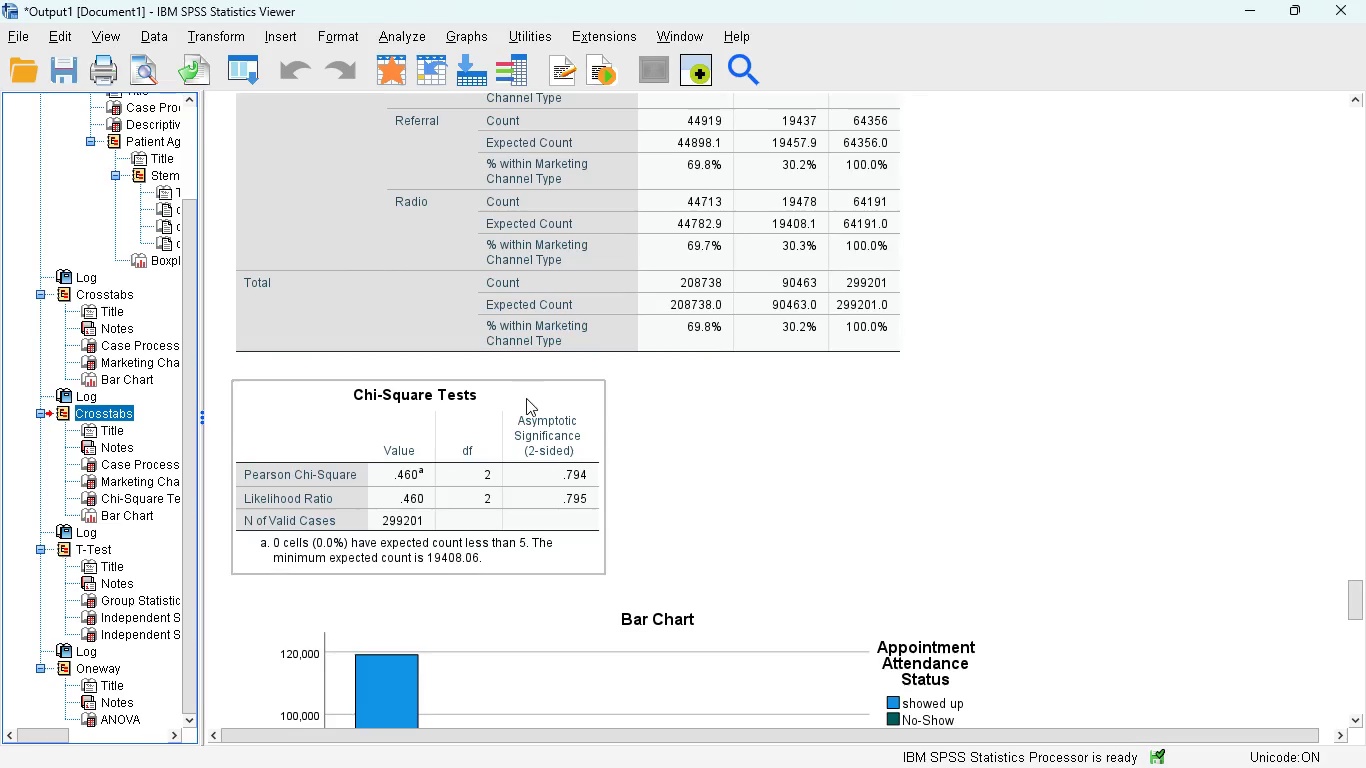 
scroll: coordinate [526, 398], scroll_direction: down, amount: 9.0
 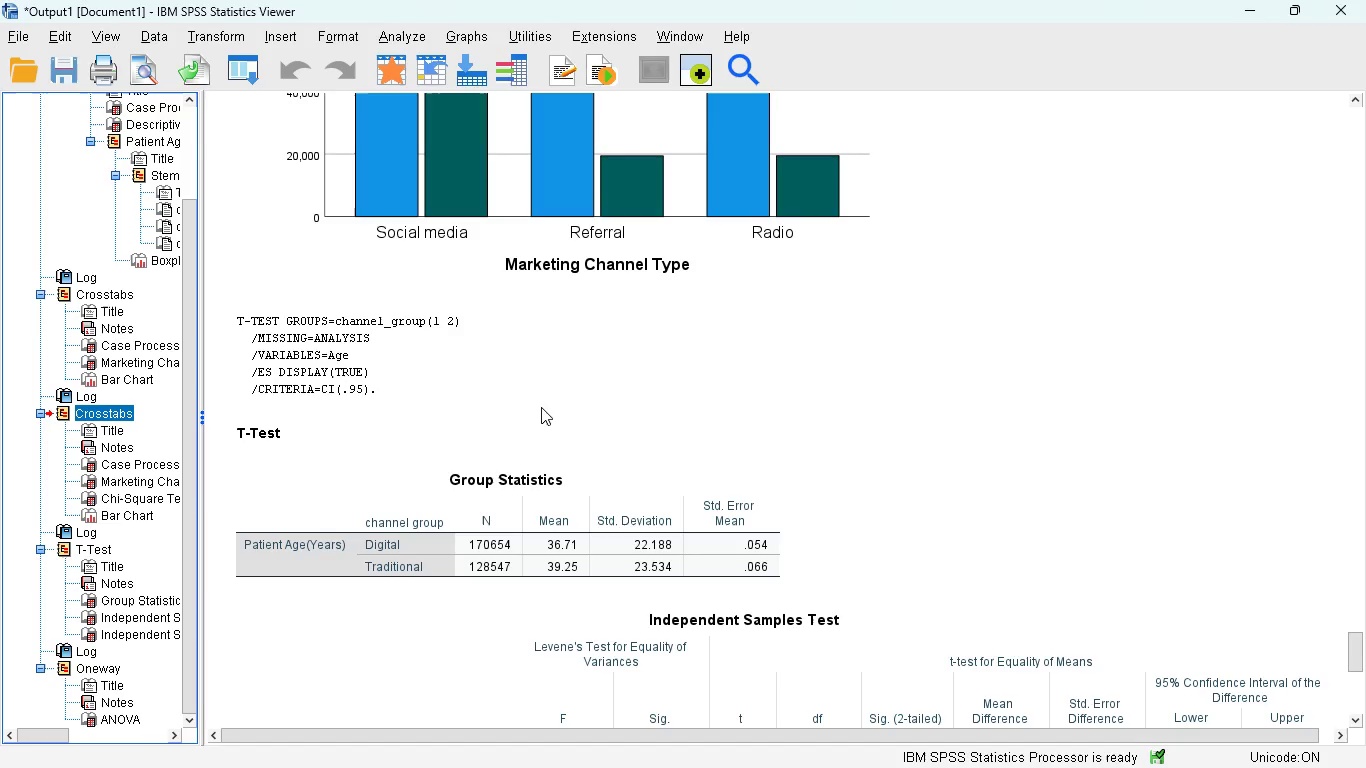 
wait(11.45)
 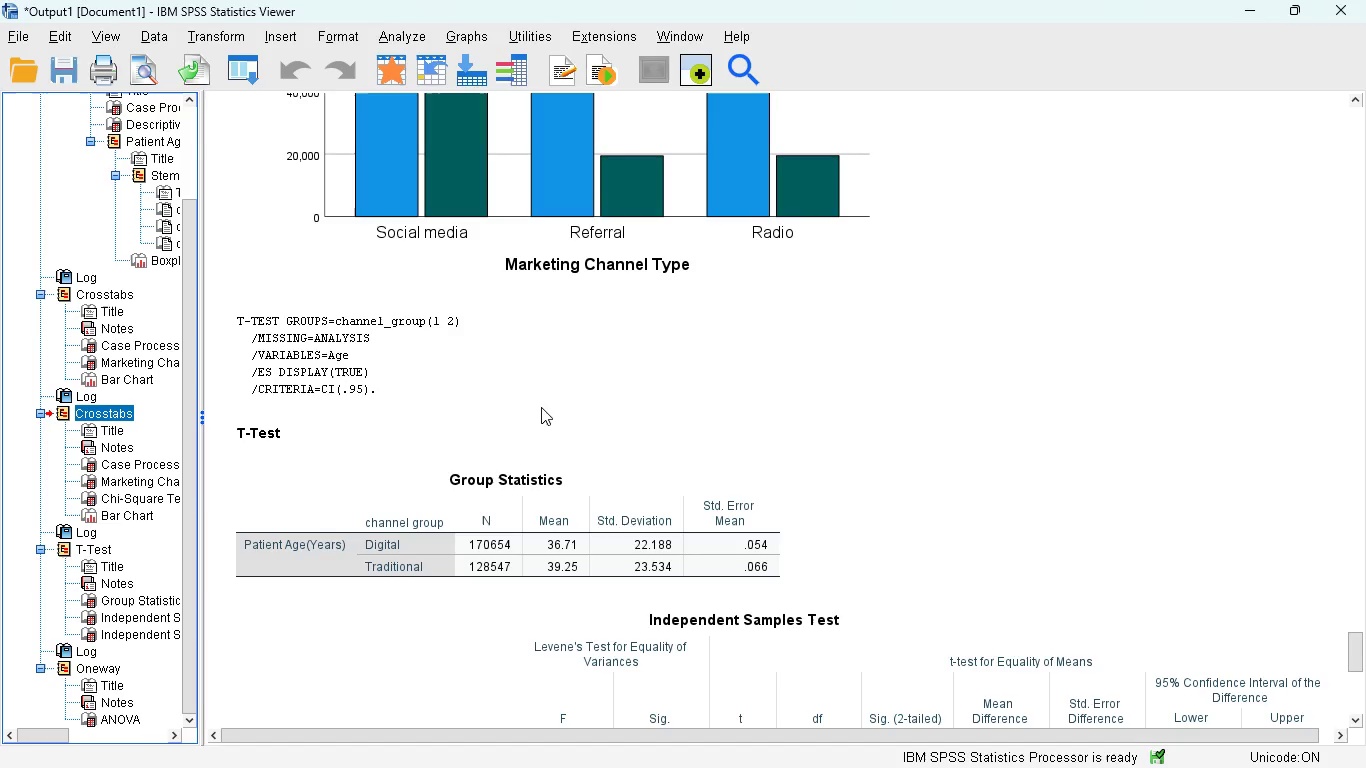 
mouse_move([586, 343])
 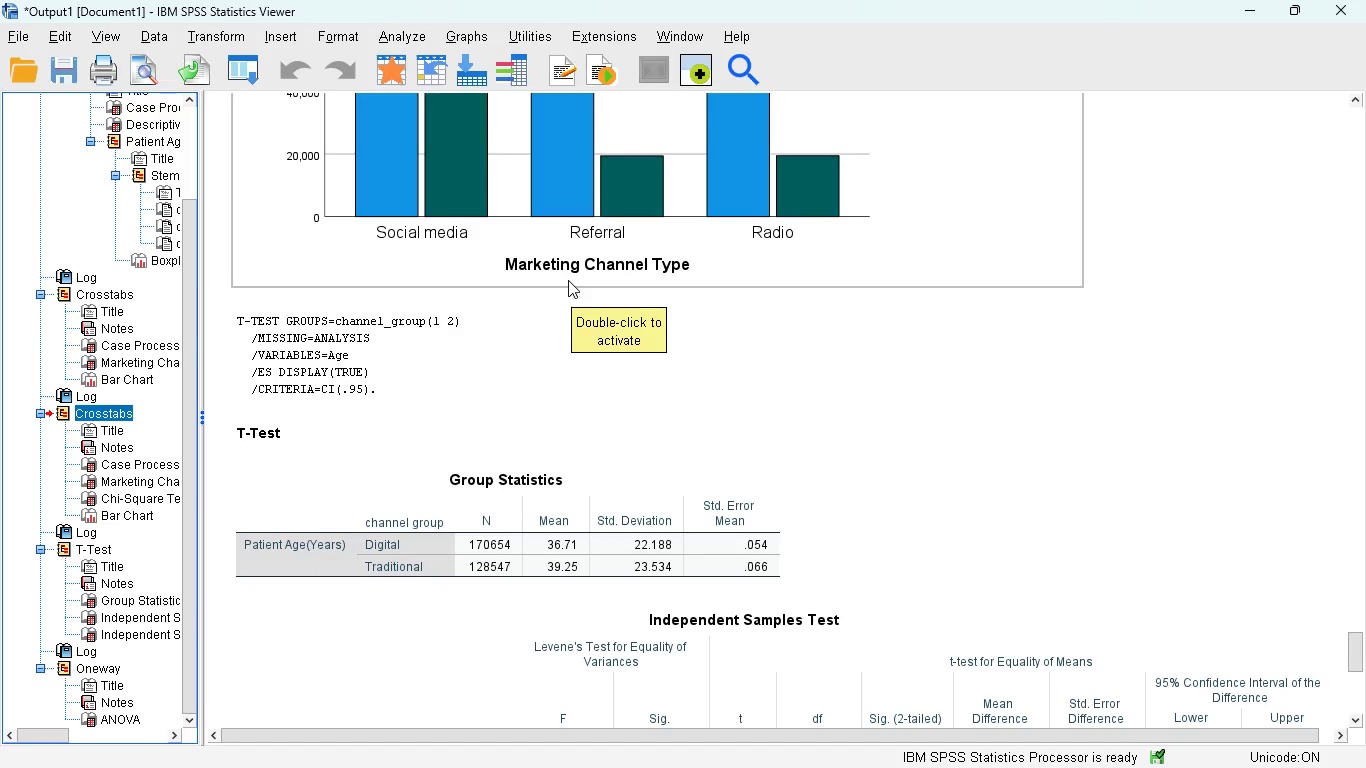 
scroll: coordinate [585, 439], scroll_direction: none, amount: 0.0
 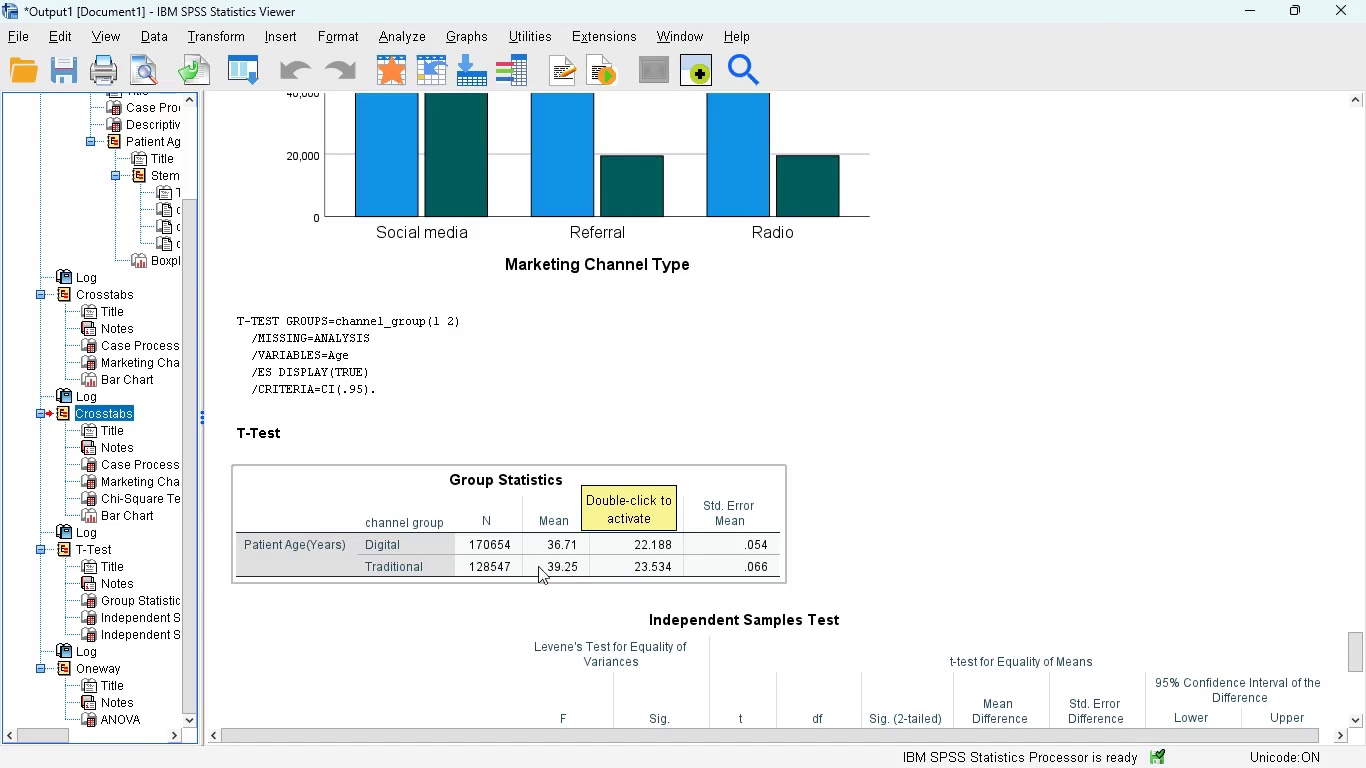 
scroll: coordinate [669, 313], scroll_direction: down, amount: 1.0
 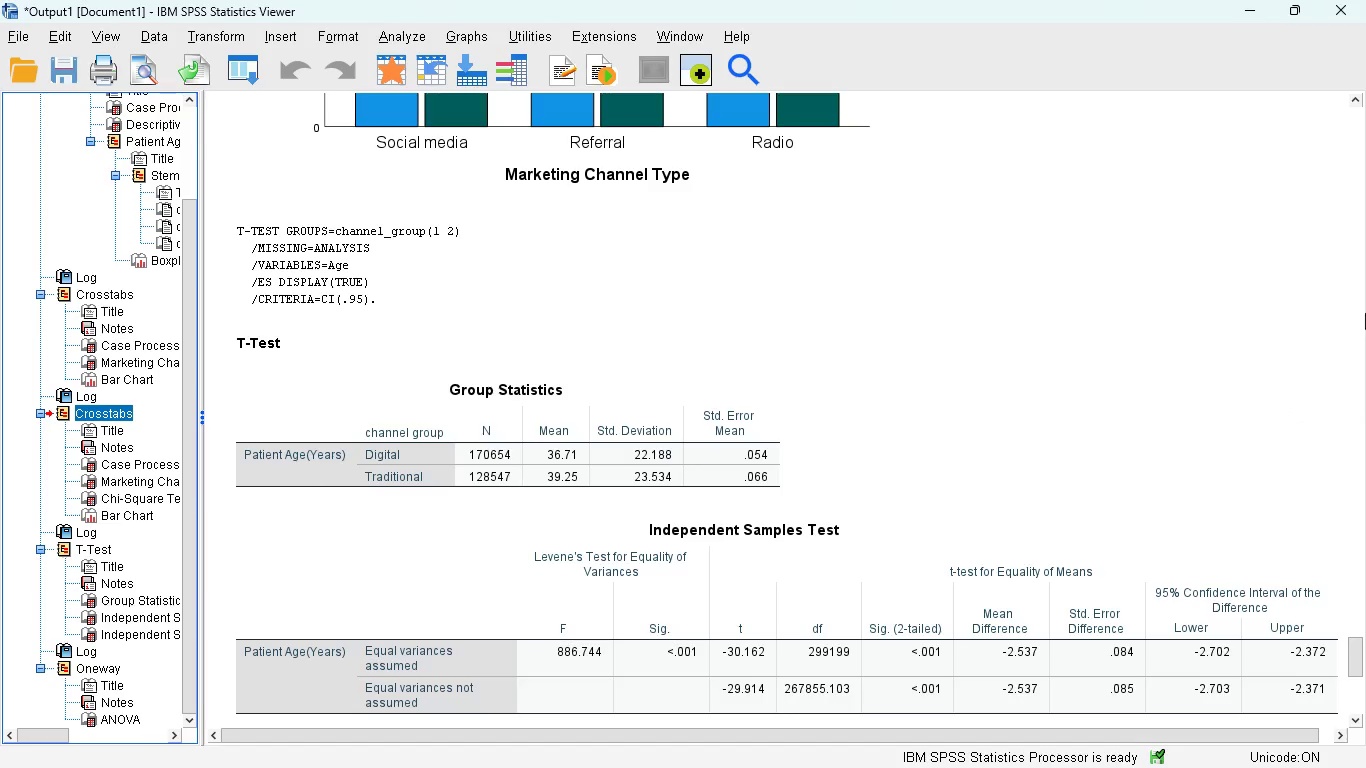 
wait(6.73)
 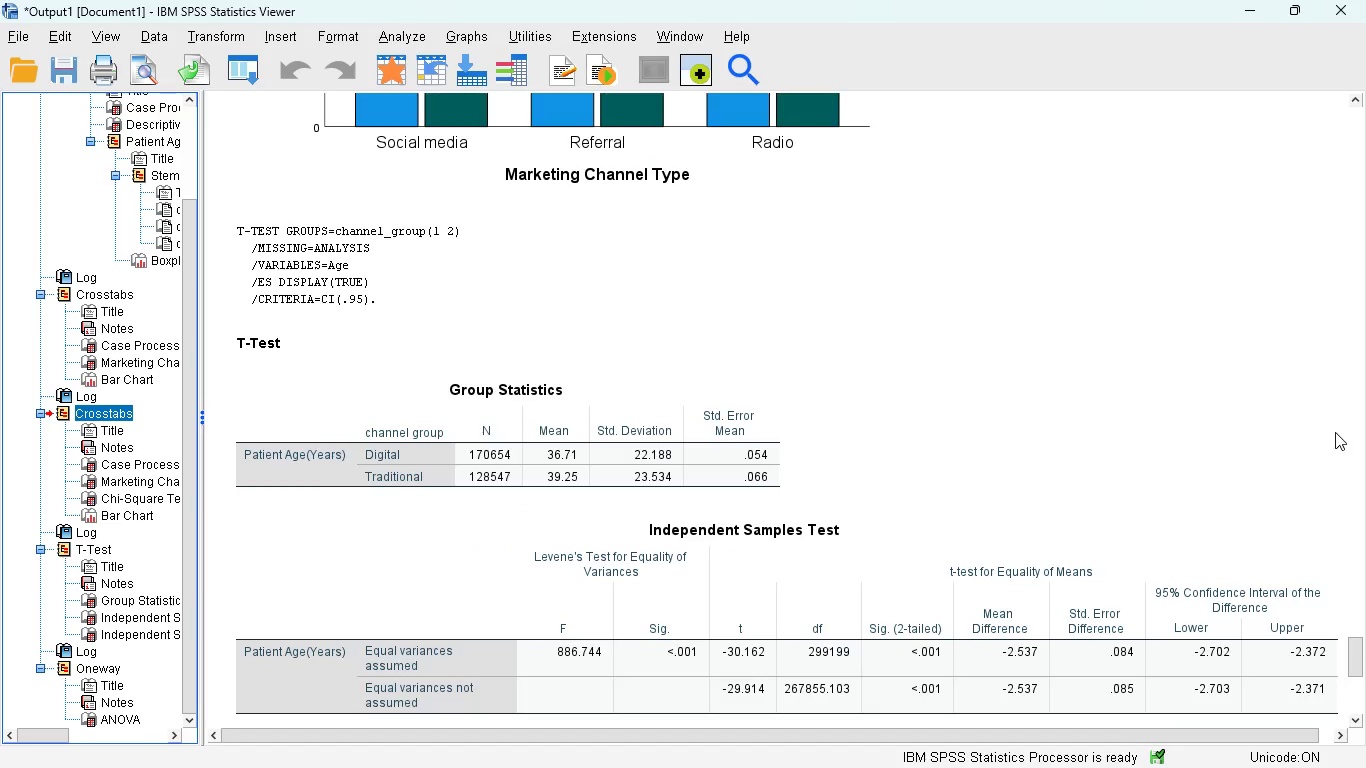 
left_click_drag(start_coordinate=[1354, 654], to_coordinate=[1357, 728])
 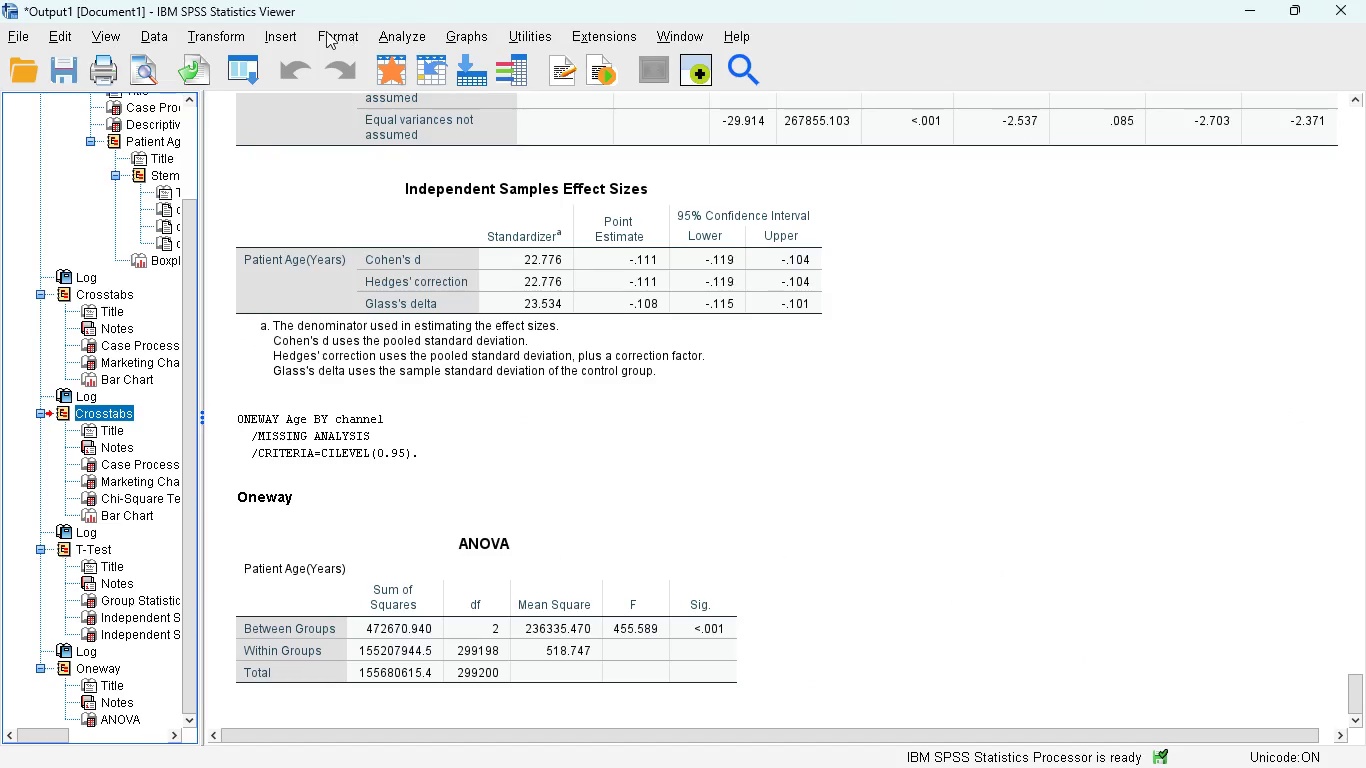 
left_click([284, 38])
 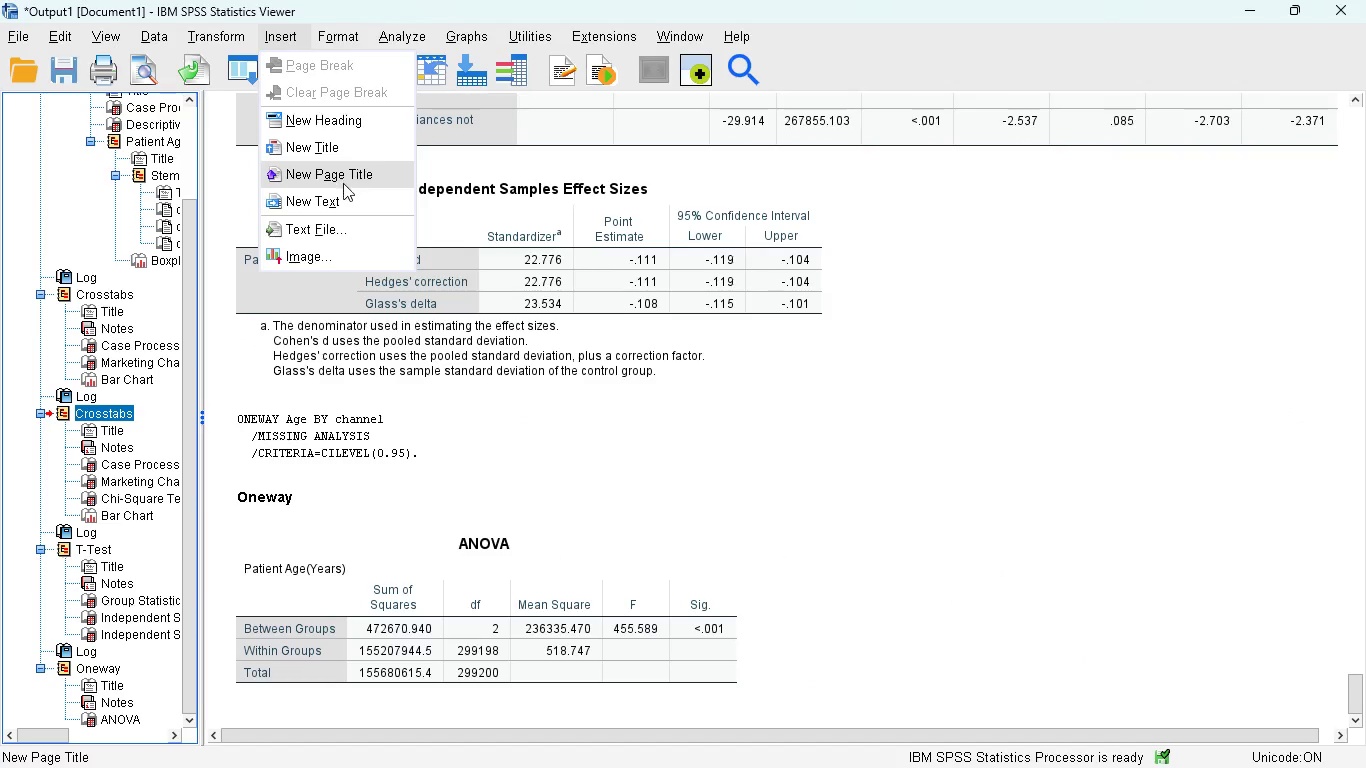 
left_click([341, 199])
 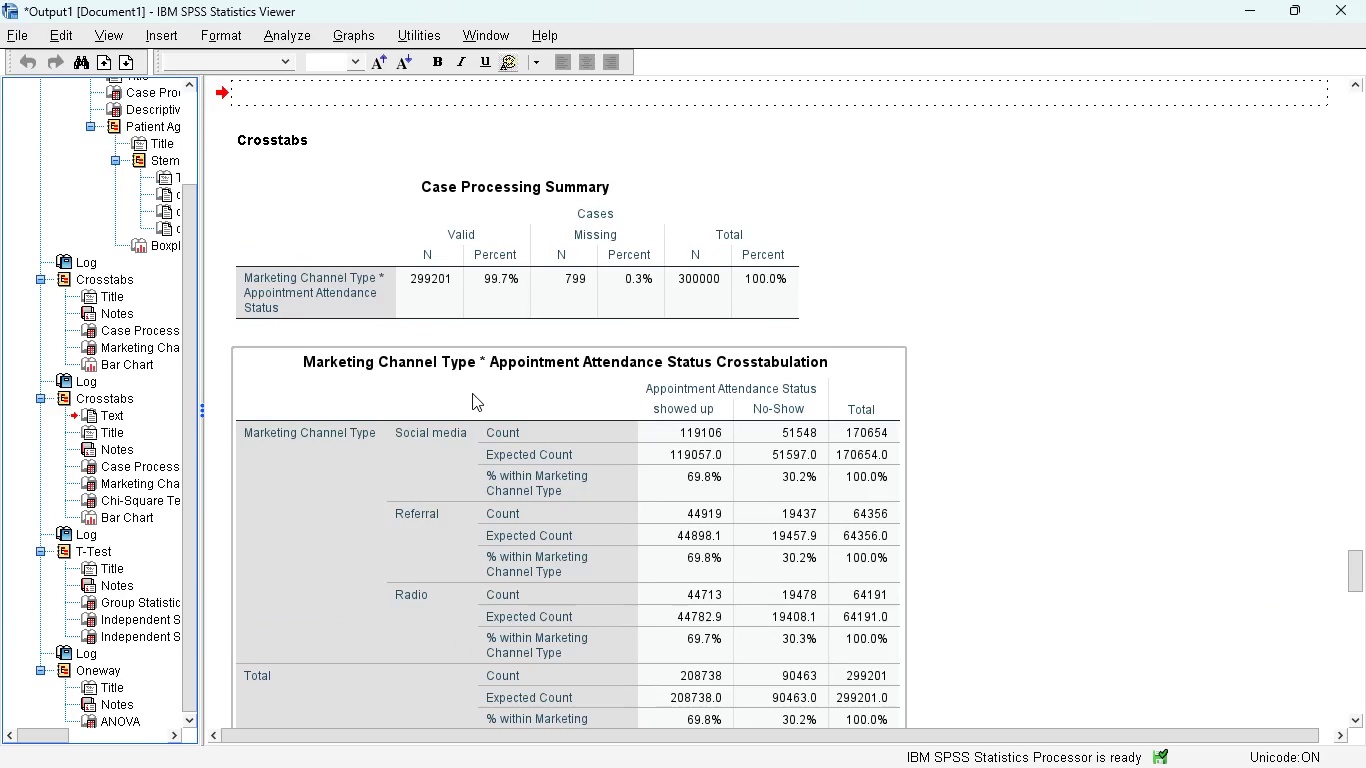 
scroll: coordinate [472, 393], scroll_direction: down, amount: 26.0
 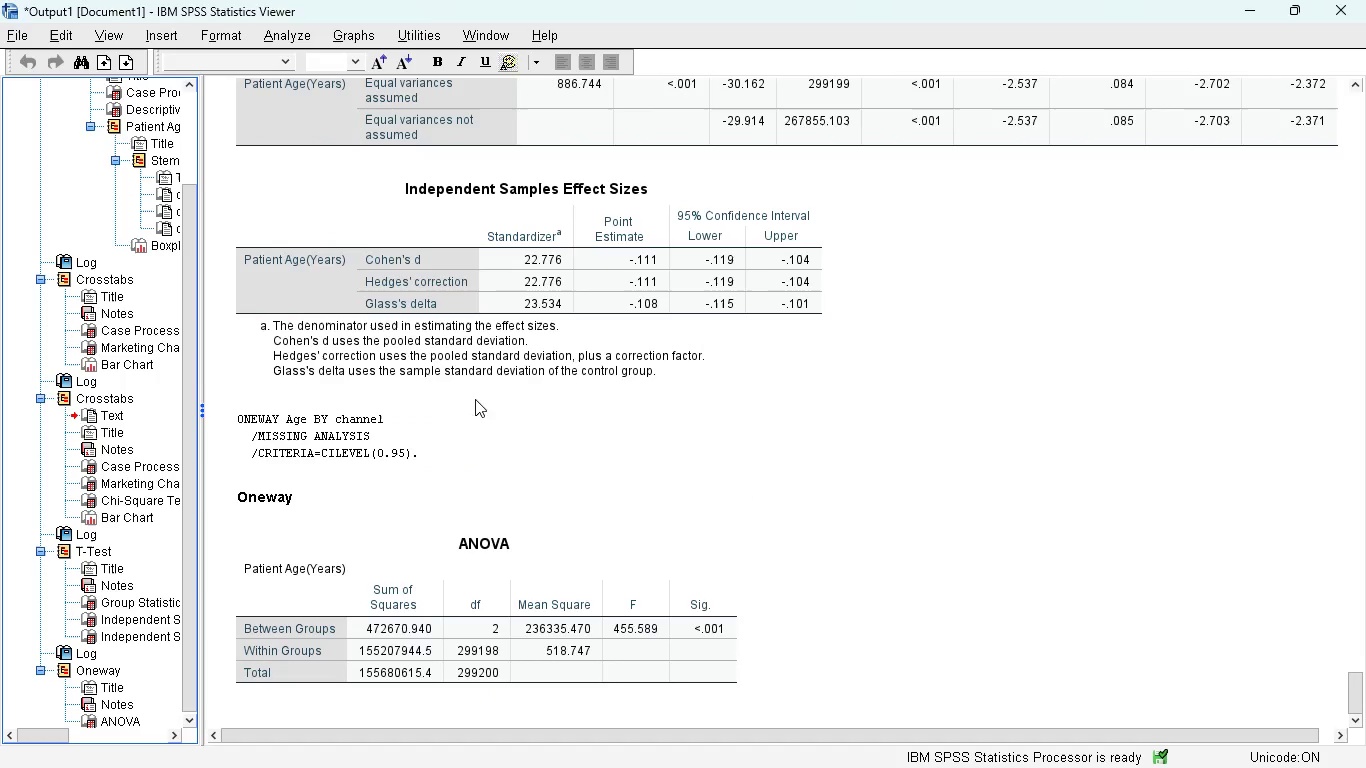 
scroll: coordinate [508, 432], scroll_direction: up, amount: 21.0
 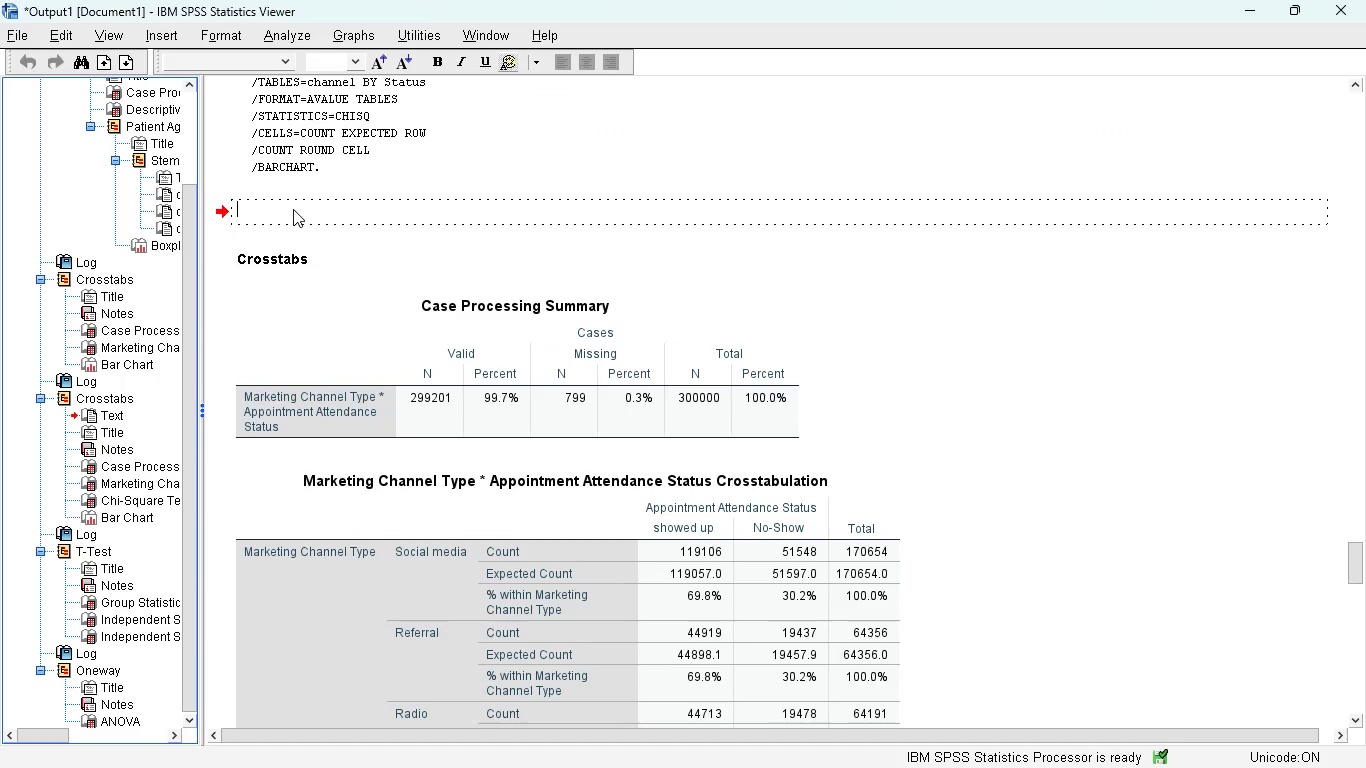 
left_click([291, 210])
 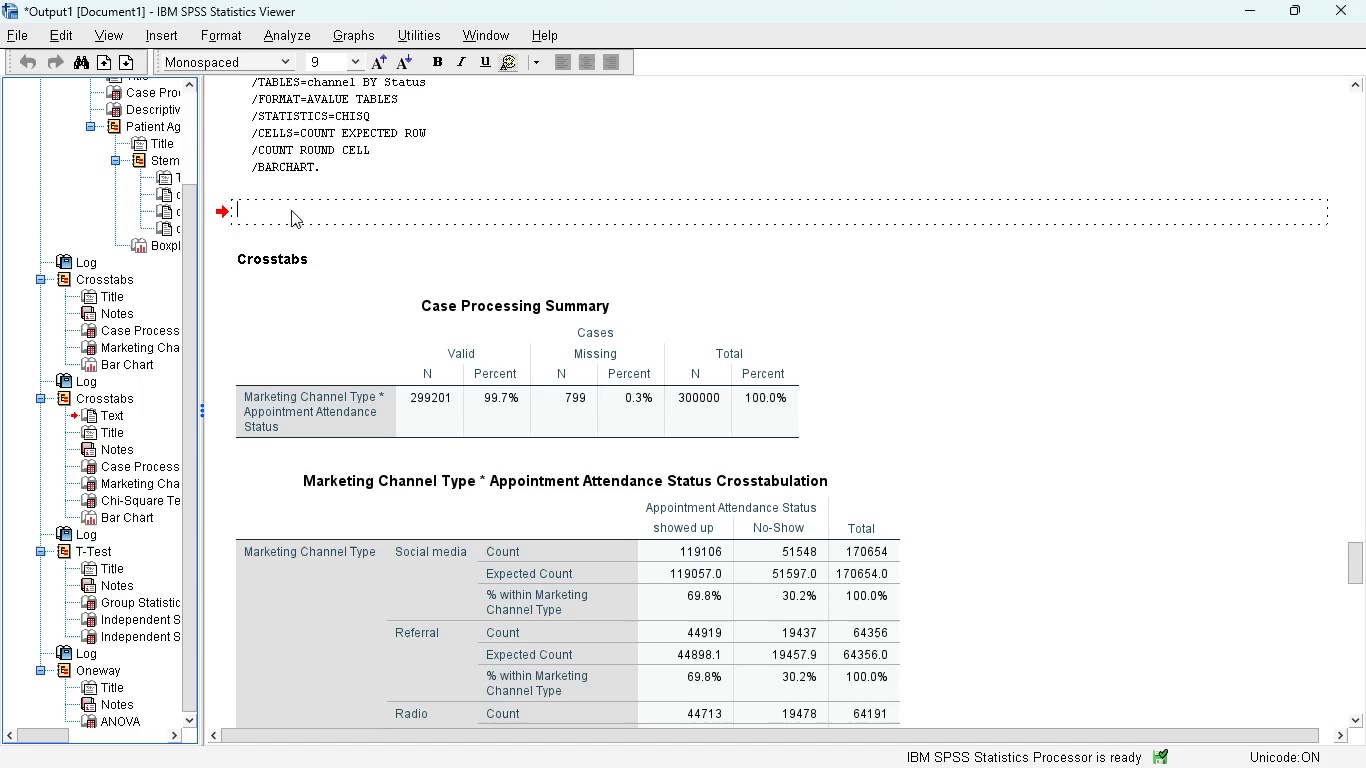 
key(Backspace)
 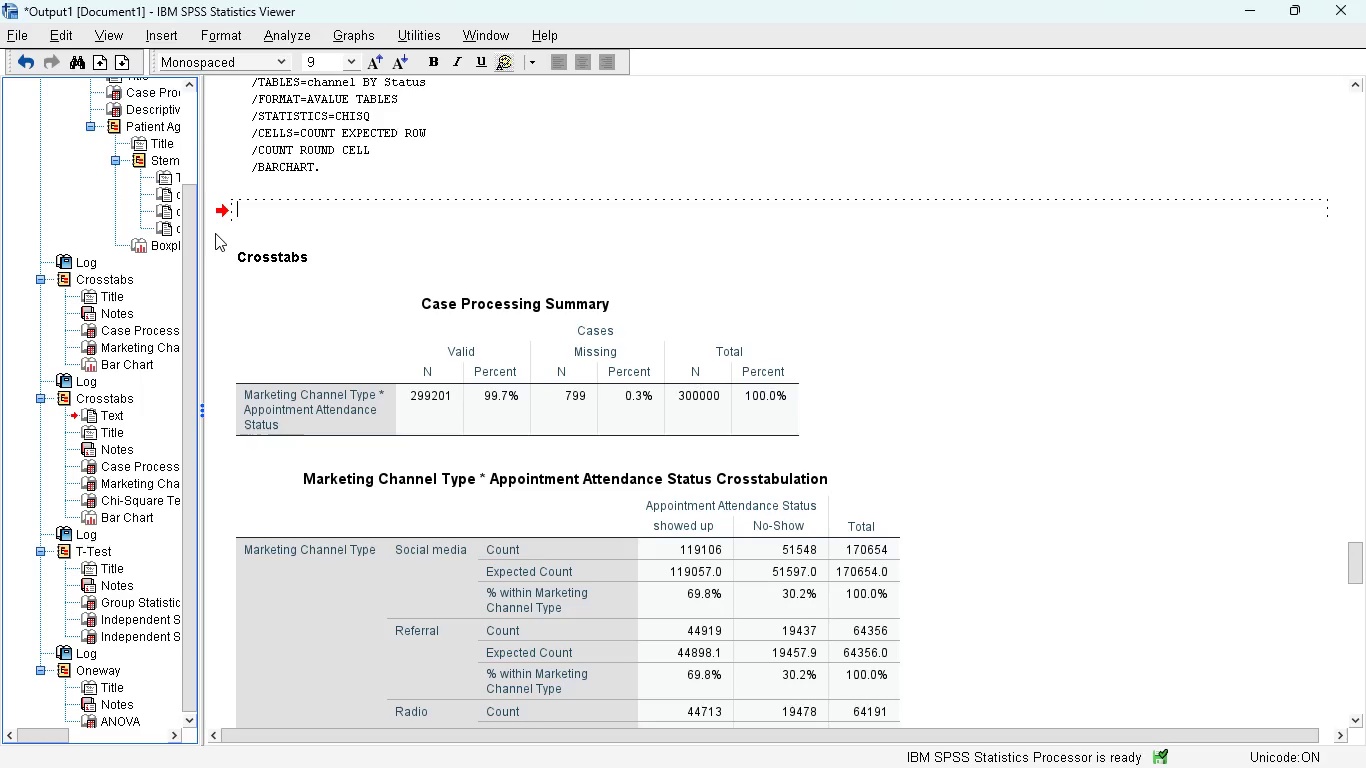 
scroll: coordinate [146, 261], scroll_direction: up, amount: 2.0
 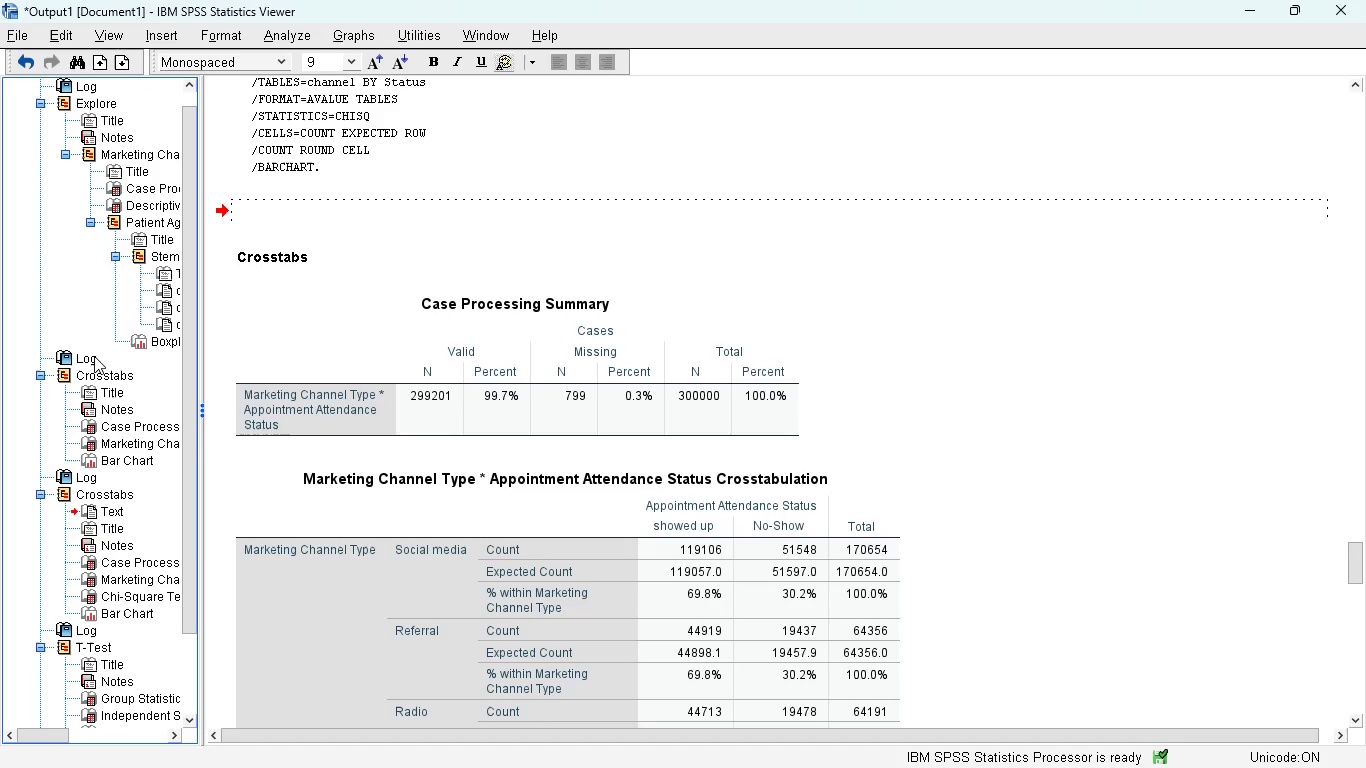 
scroll: coordinate [94, 356], scroll_direction: none, amount: 0.0
 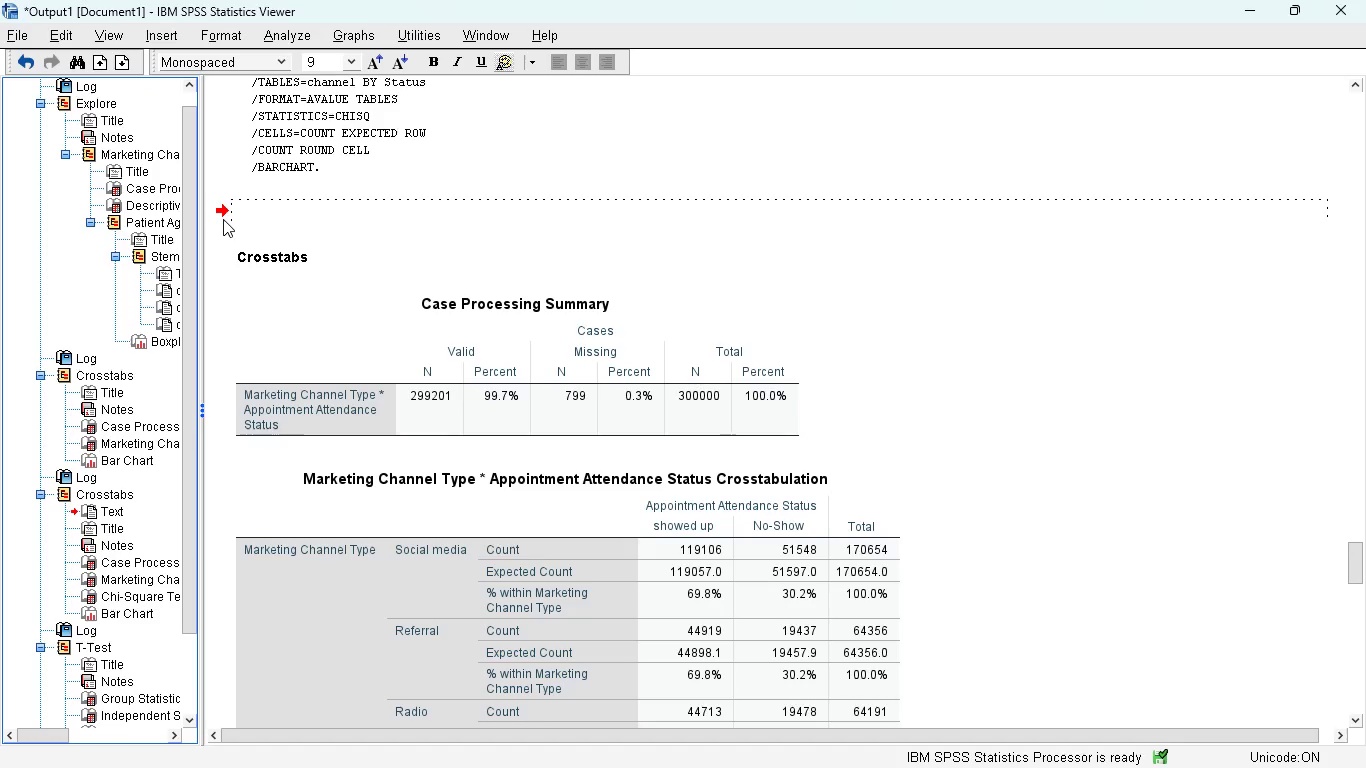 
left_click([222, 209])
 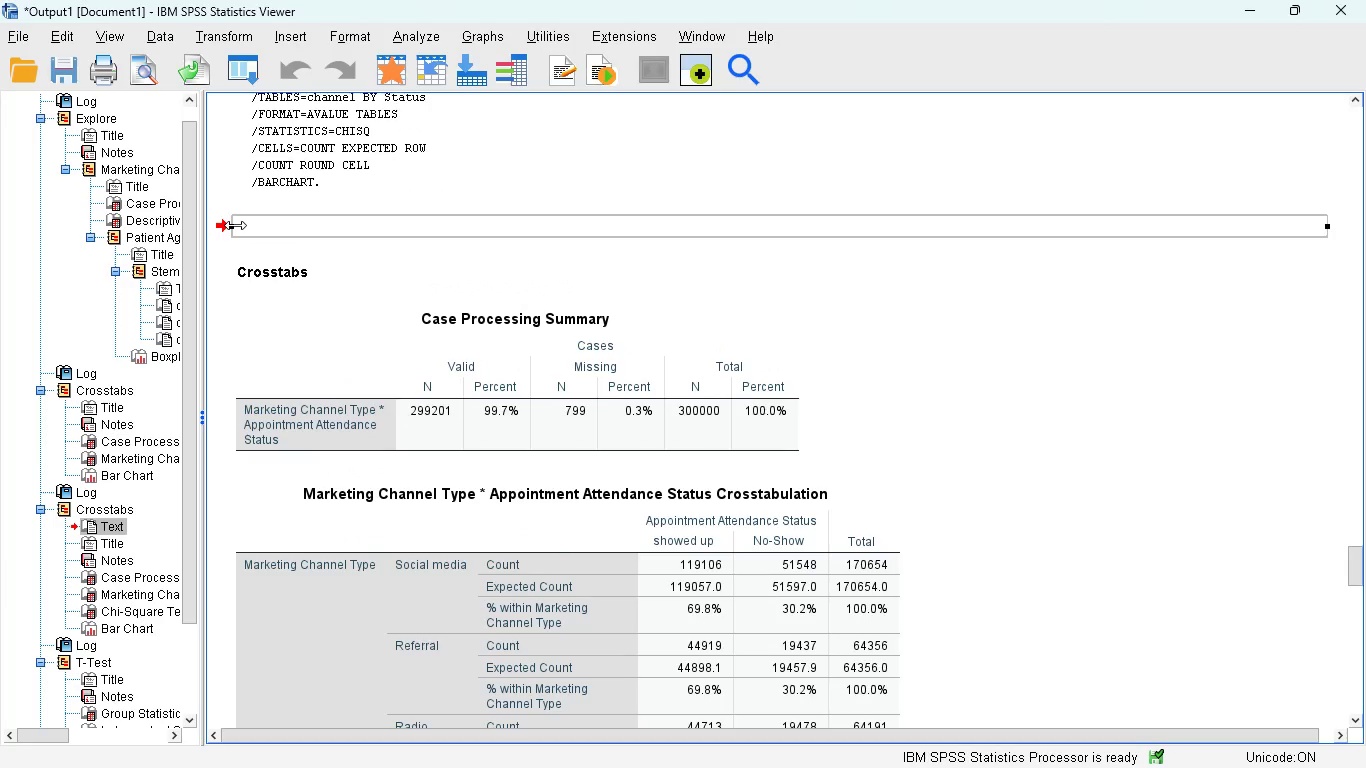 
key(Delete)
 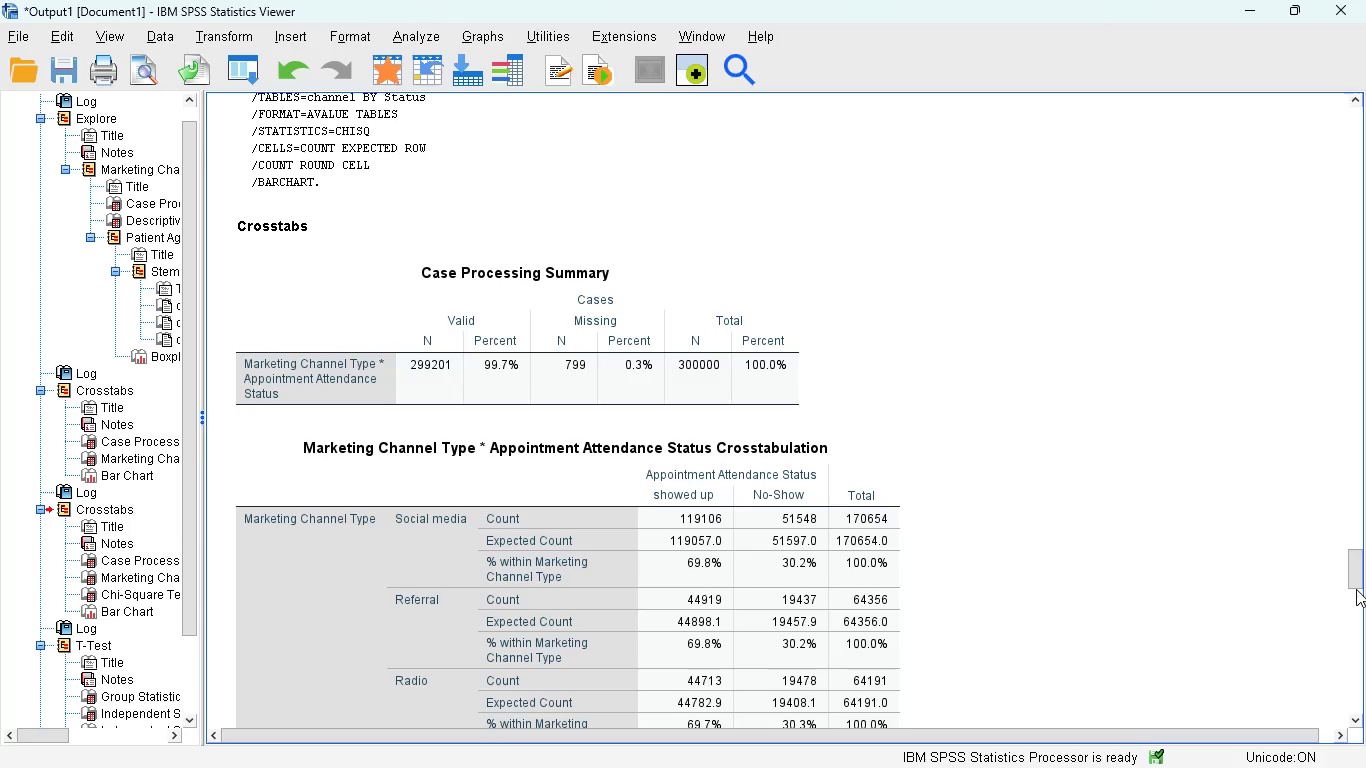 
left_click_drag(start_coordinate=[1357, 572], to_coordinate=[1362, 715])
 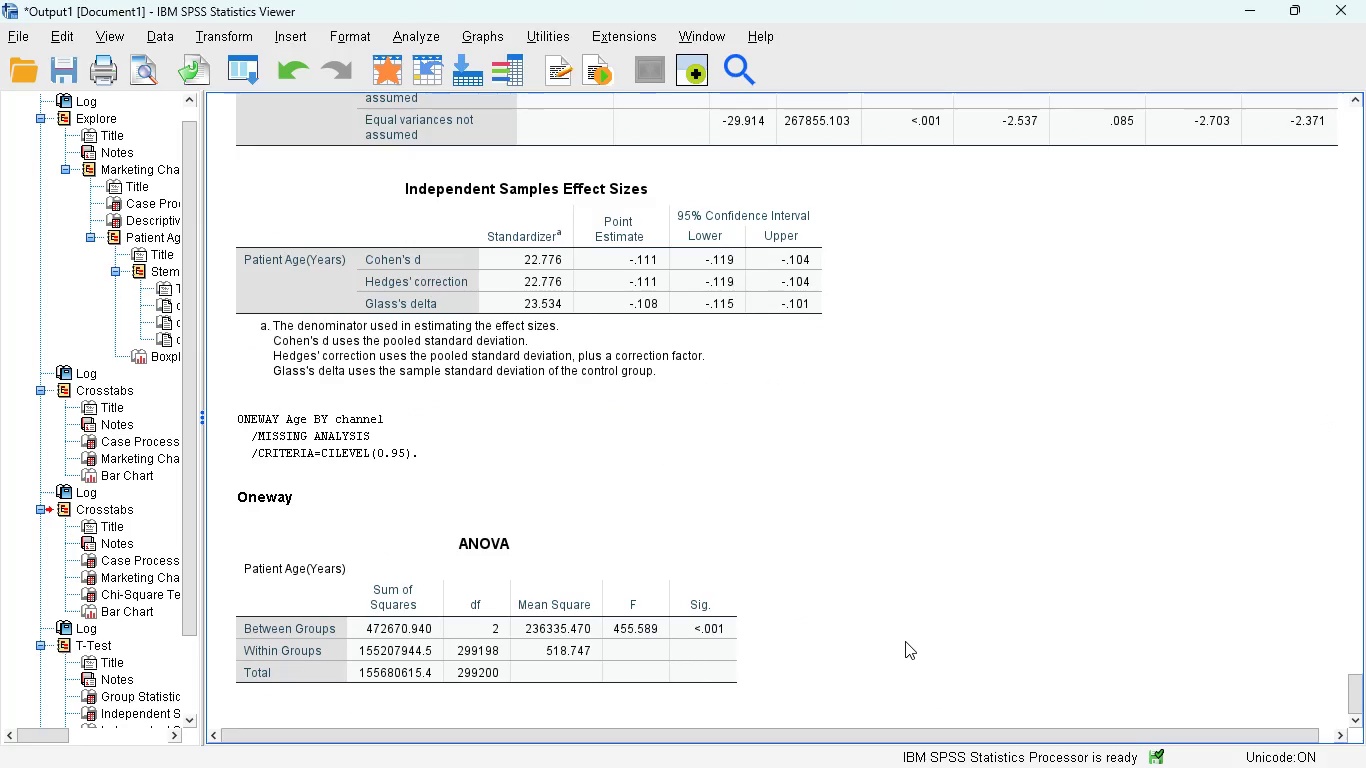 
left_click([905, 641])
 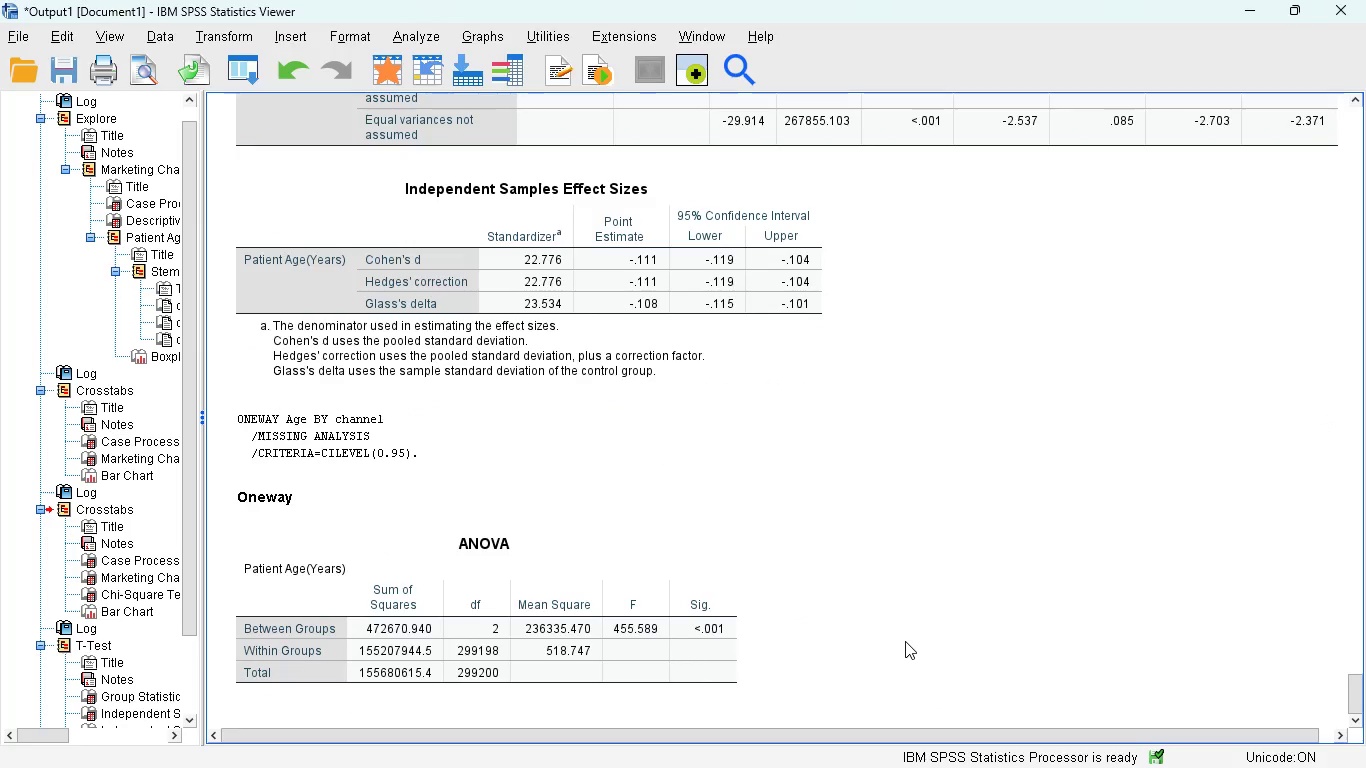 
scroll: coordinate [905, 641], scroll_direction: down, amount: 3.0
 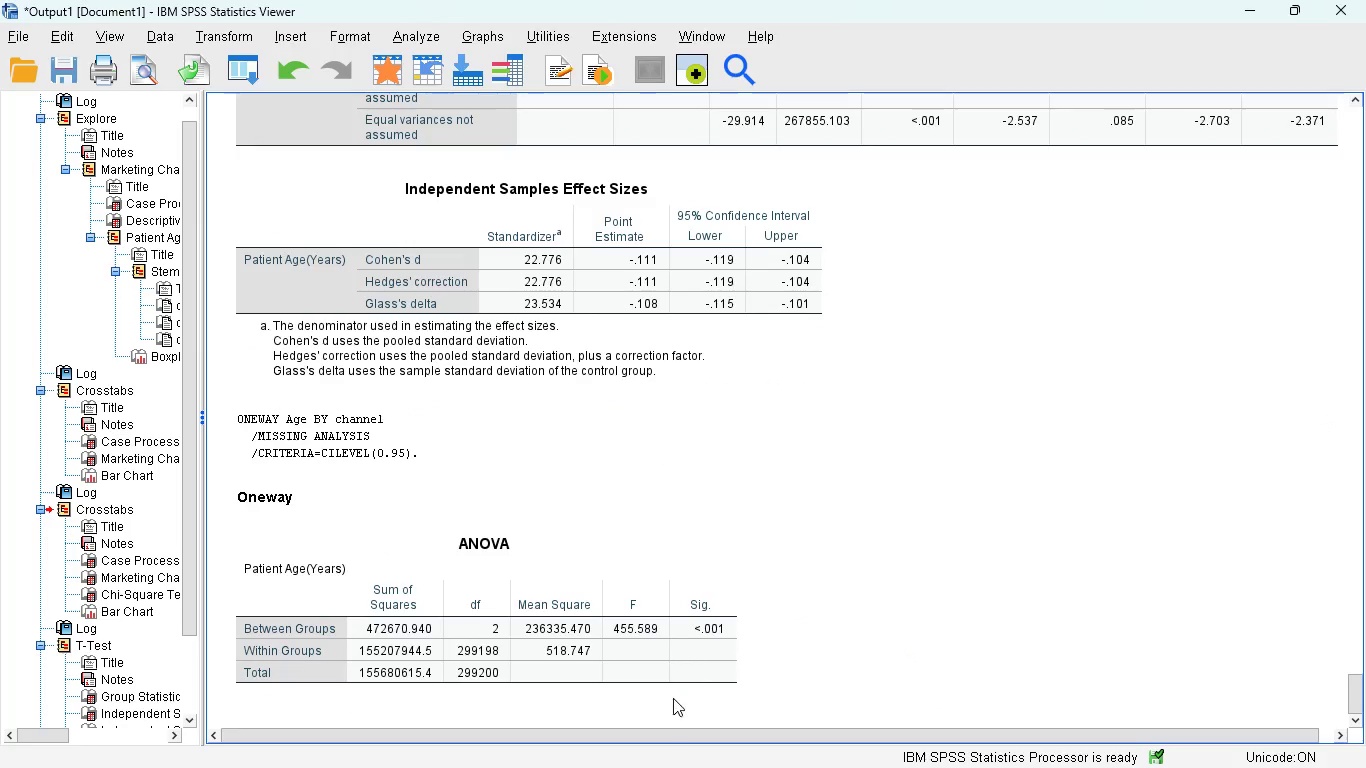 
left_click([673, 698])
 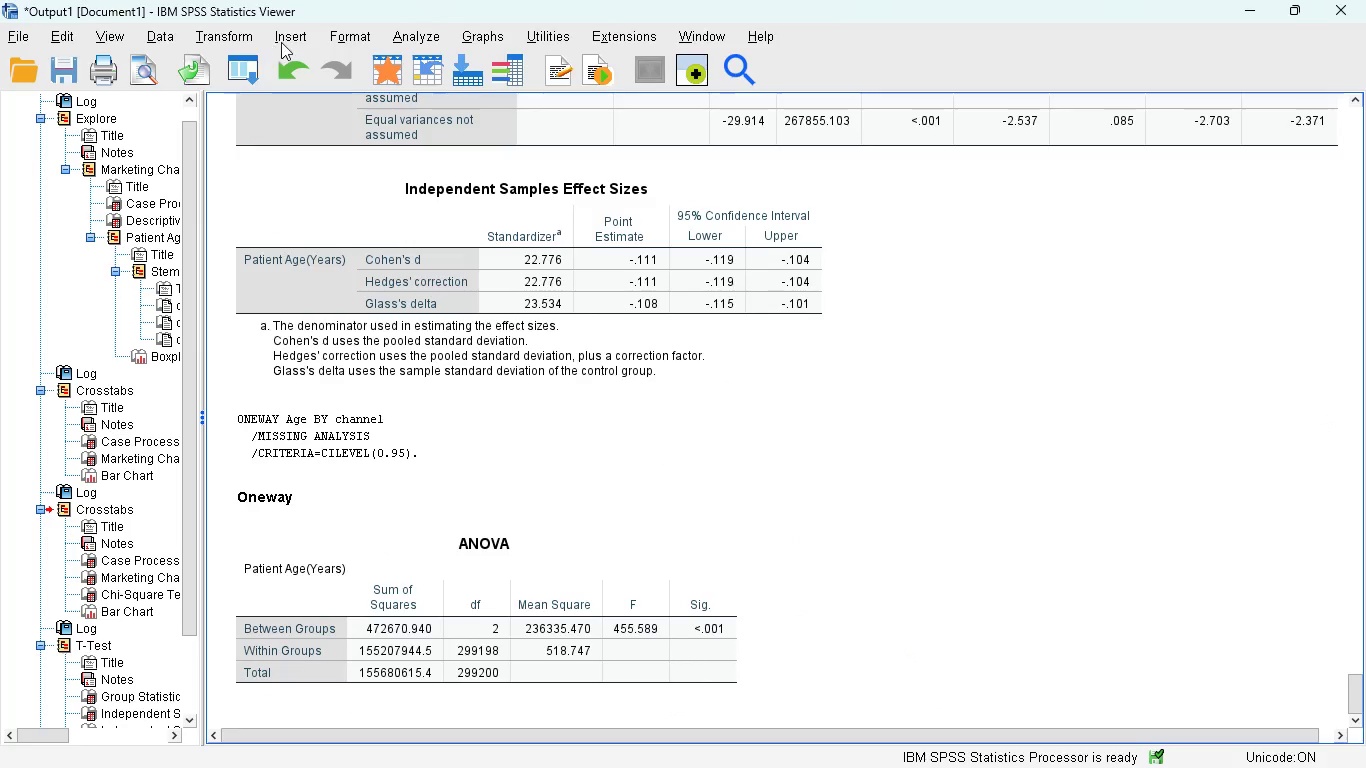 
left_click([288, 40])
 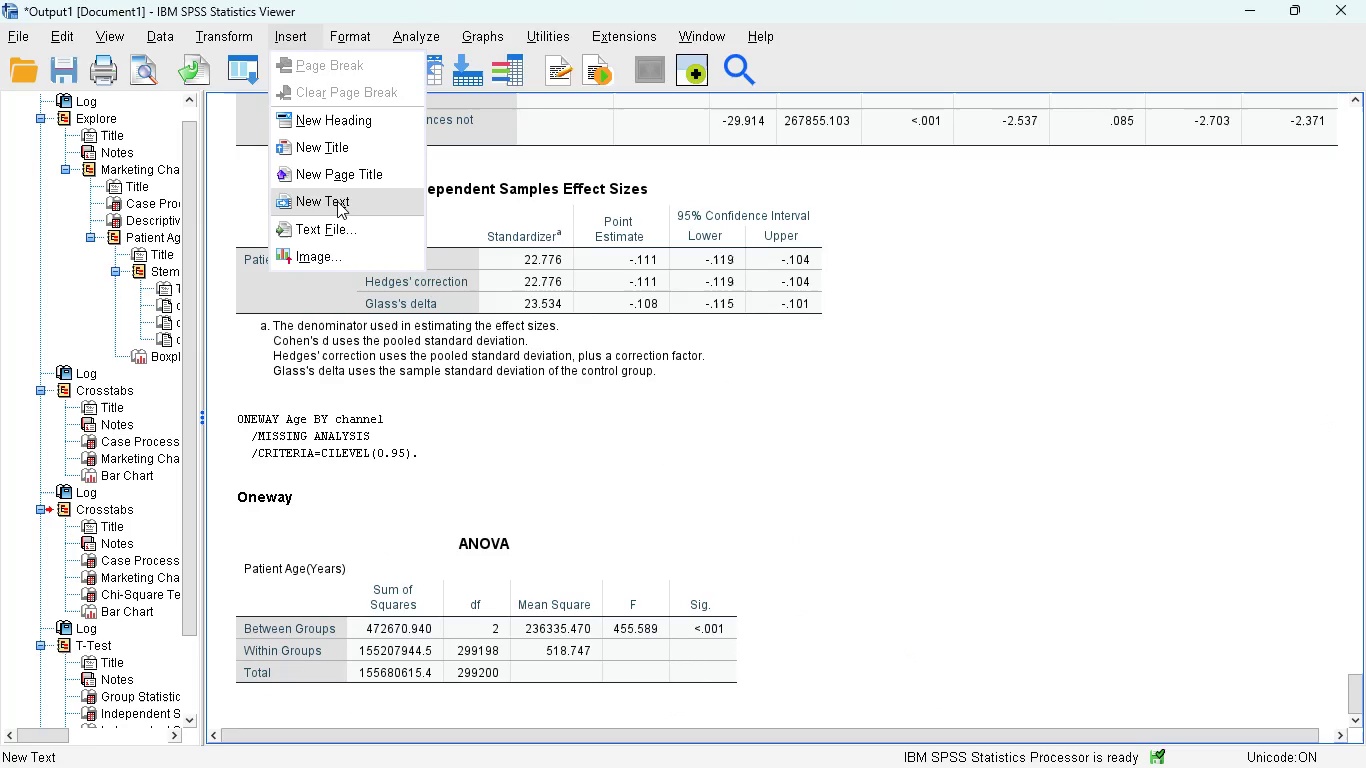 
left_click([337, 201])
 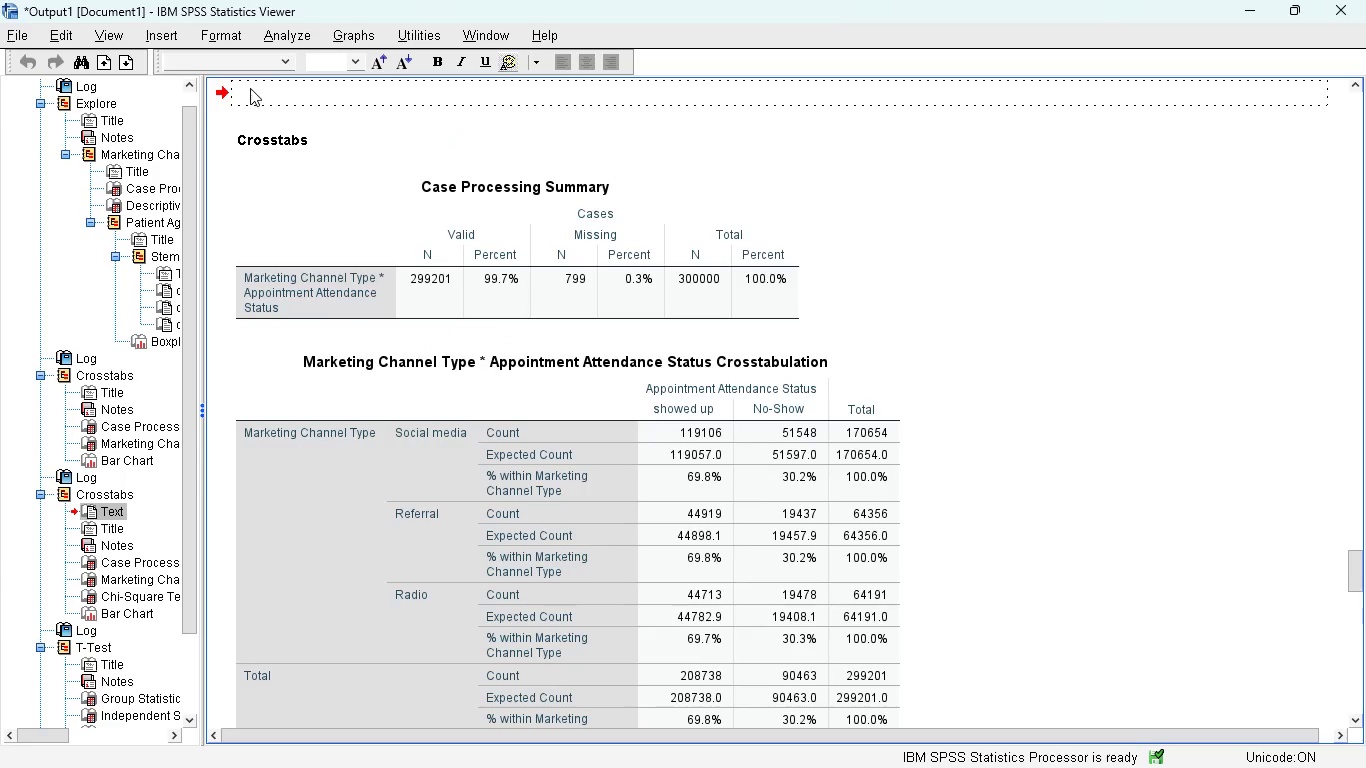 
left_click_drag(start_coordinate=[220, 90], to_coordinate=[216, 716])
 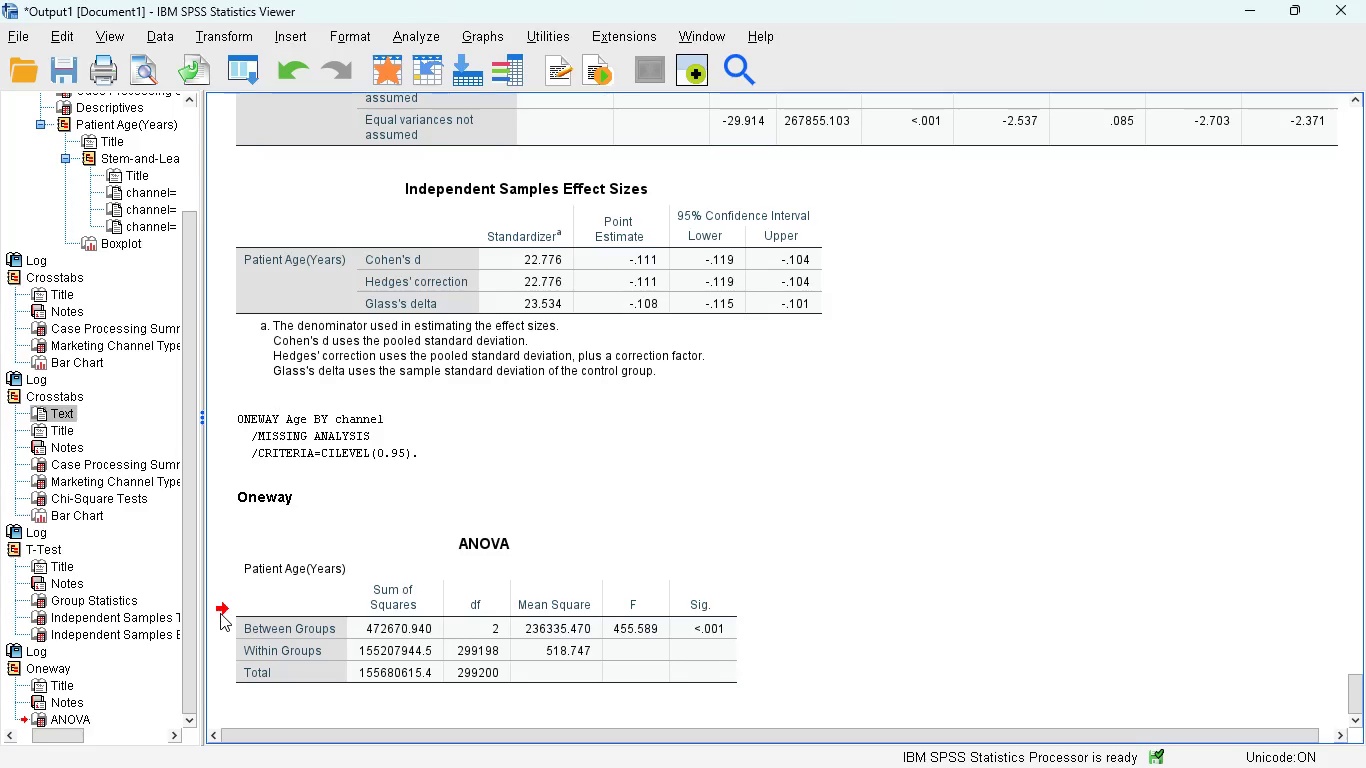 
wait(5.17)
 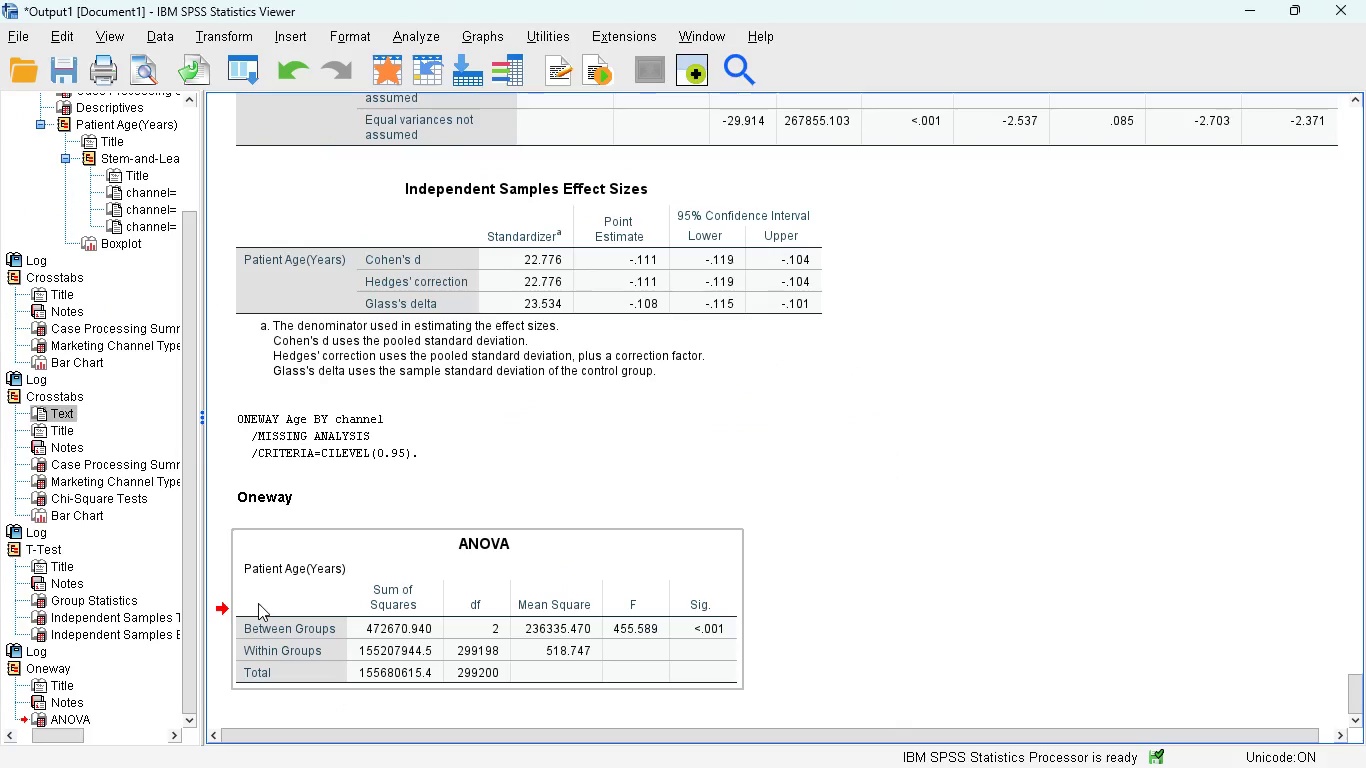 
scroll: coordinate [400, 386], scroll_direction: up, amount: 23.0
 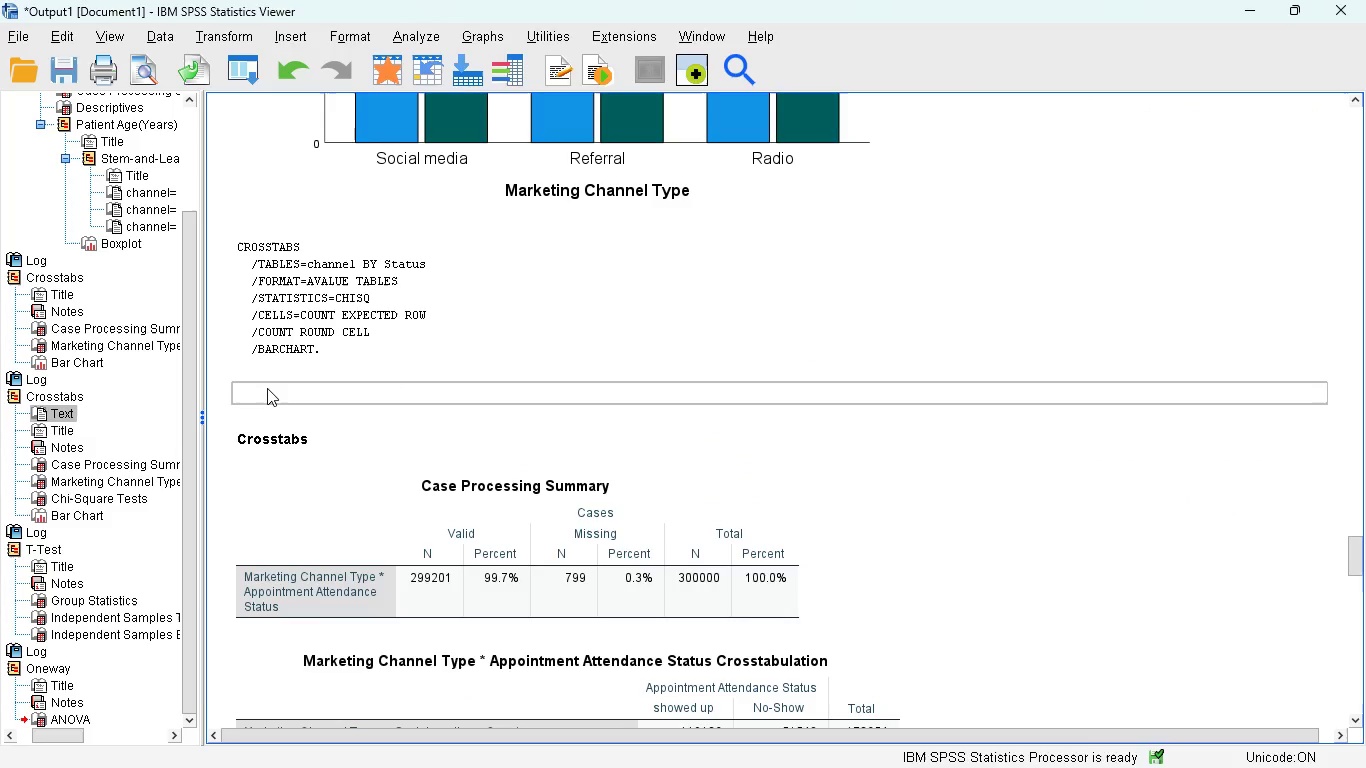 
left_click([267, 388])
 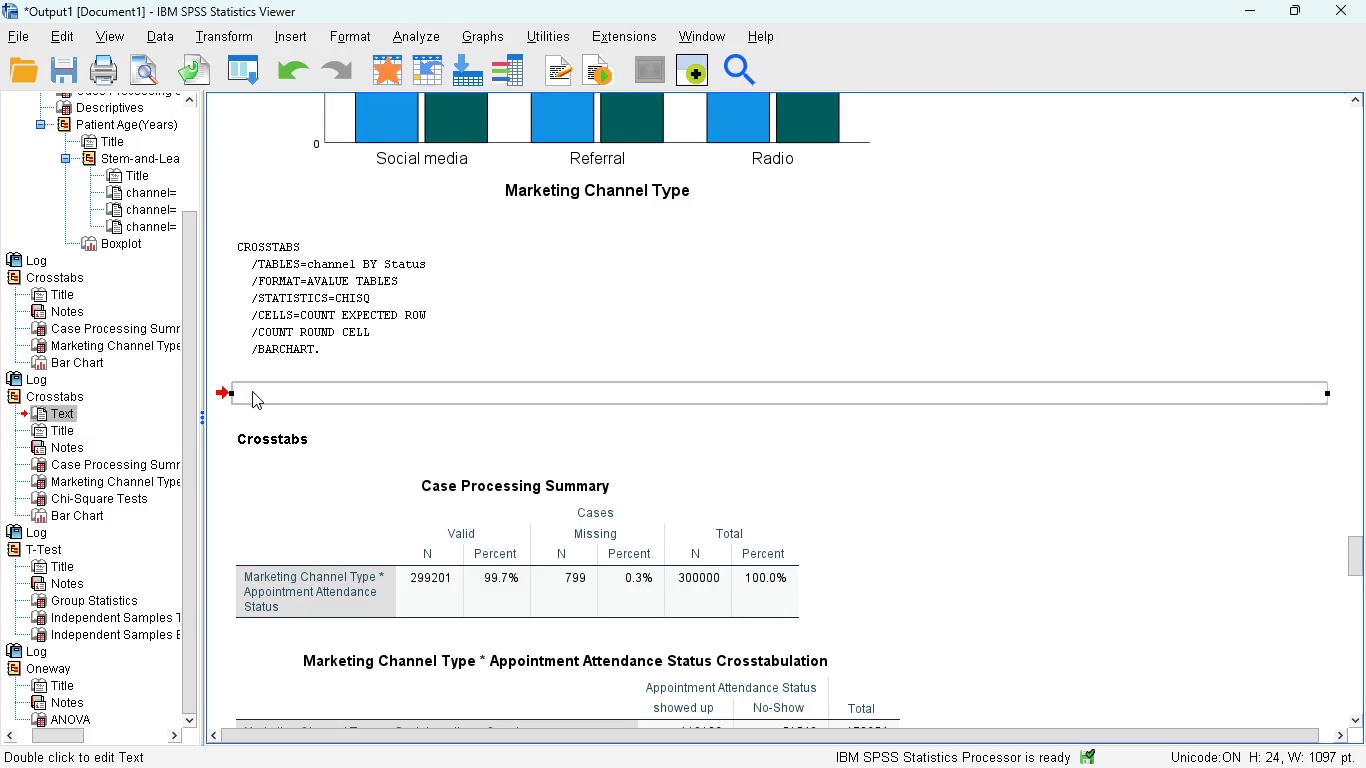 
left_click([261, 392])
 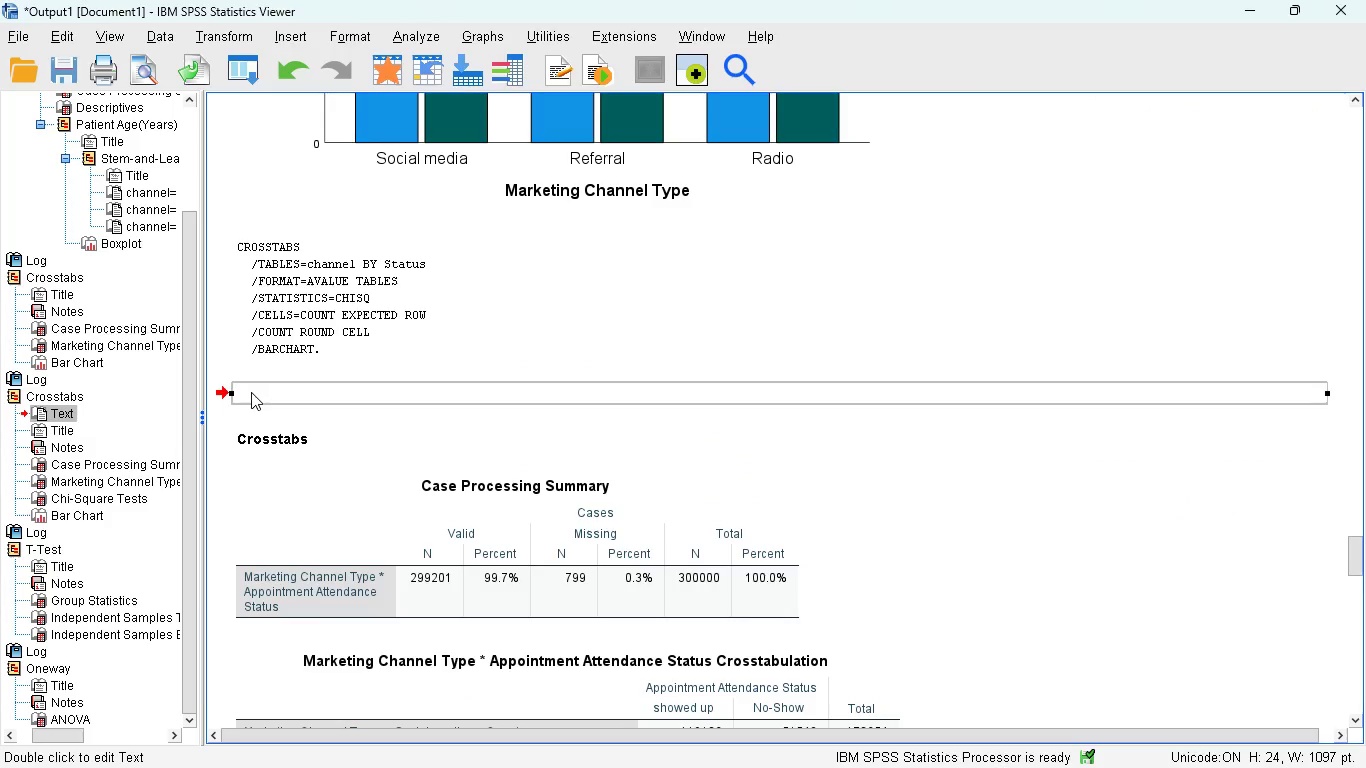 
left_click([251, 392])
 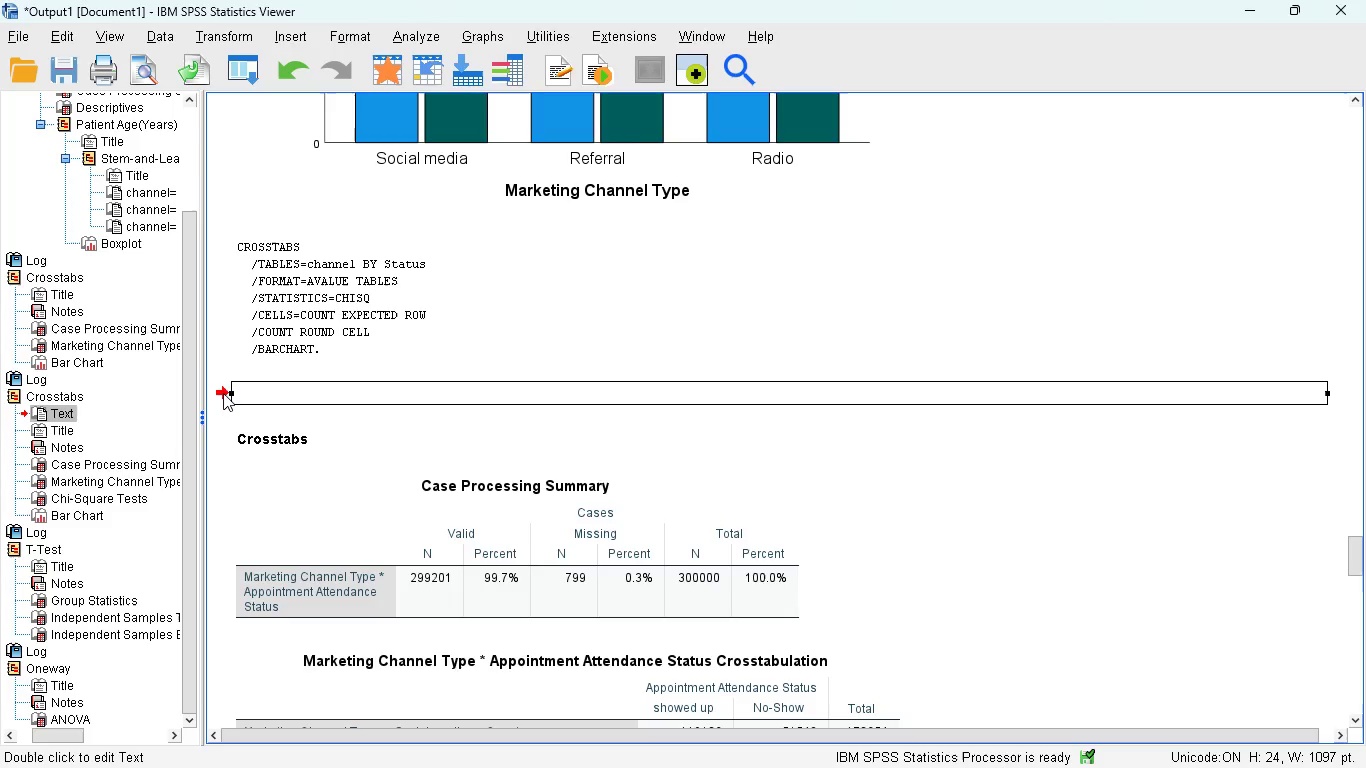 
left_click([223, 393])
 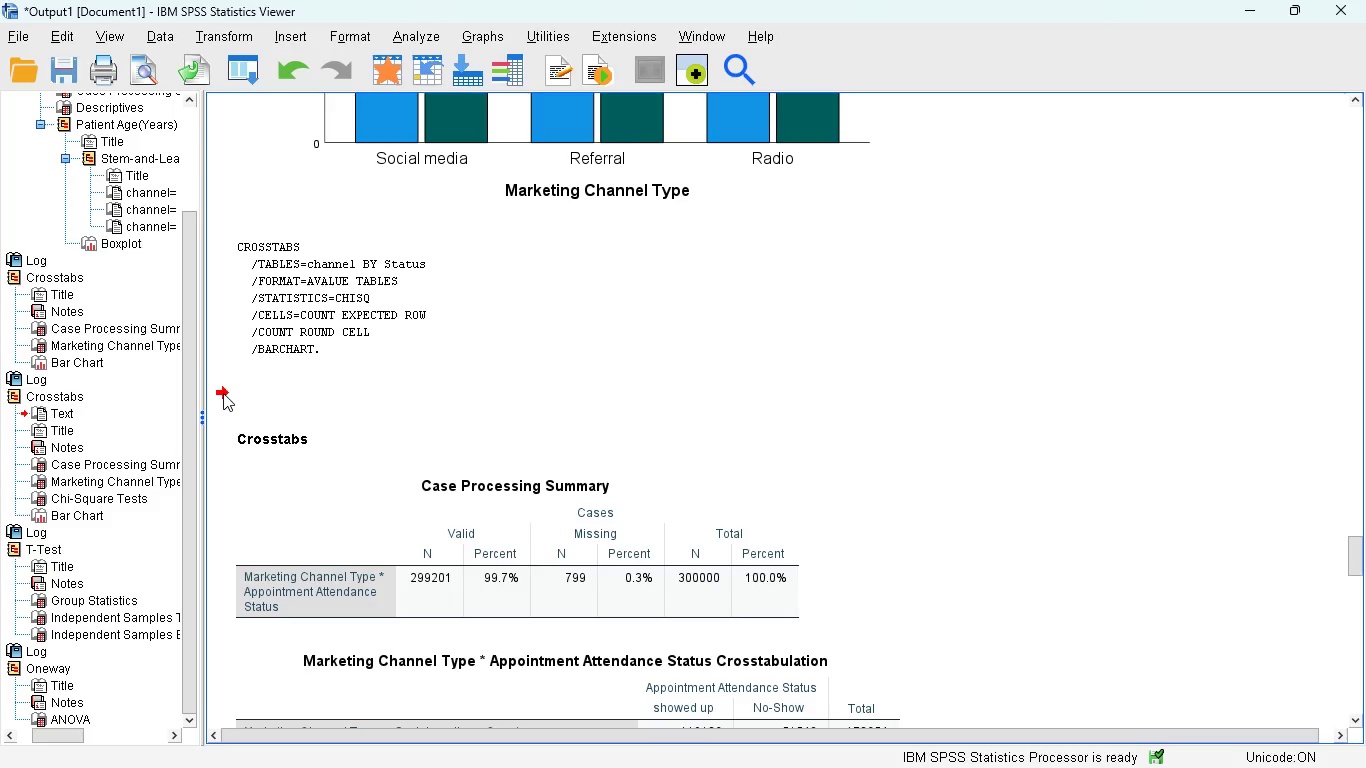 
left_click([223, 393])
 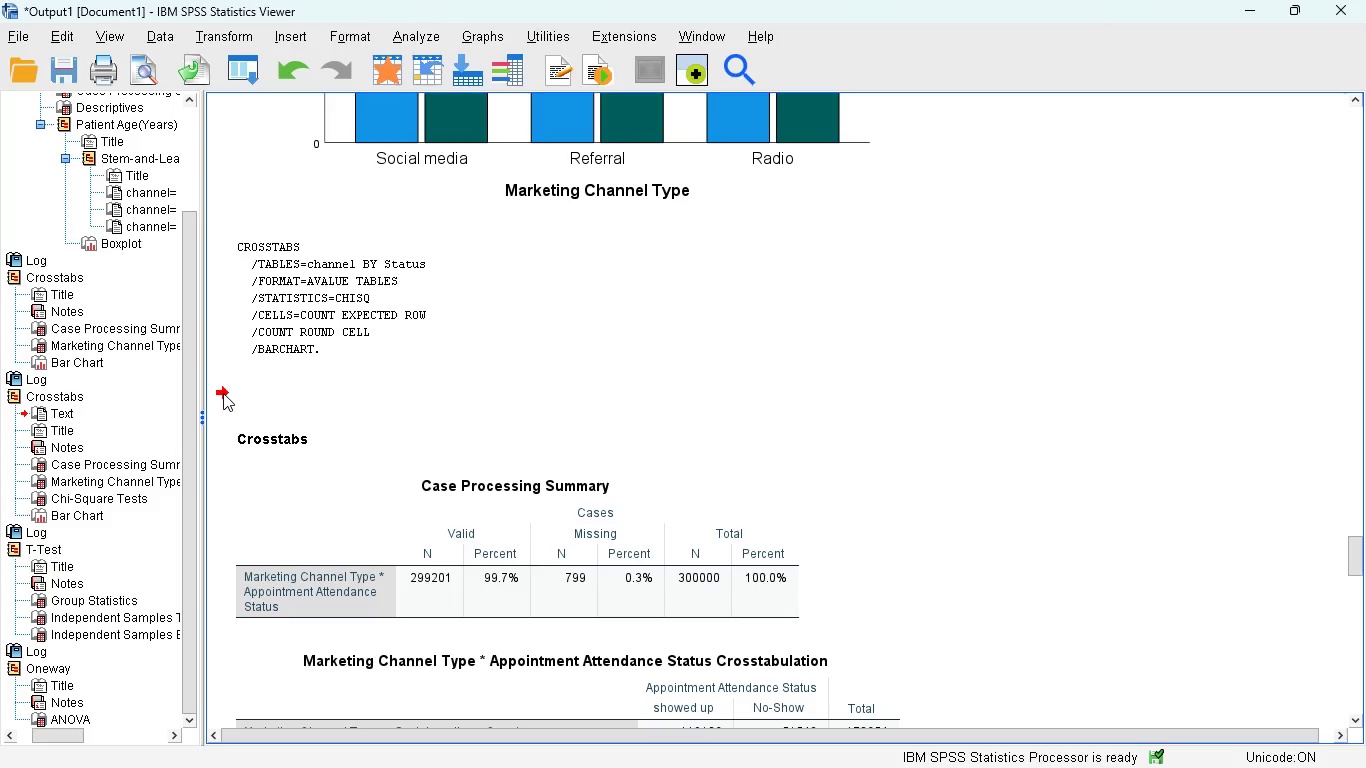 
left_click([223, 393])
 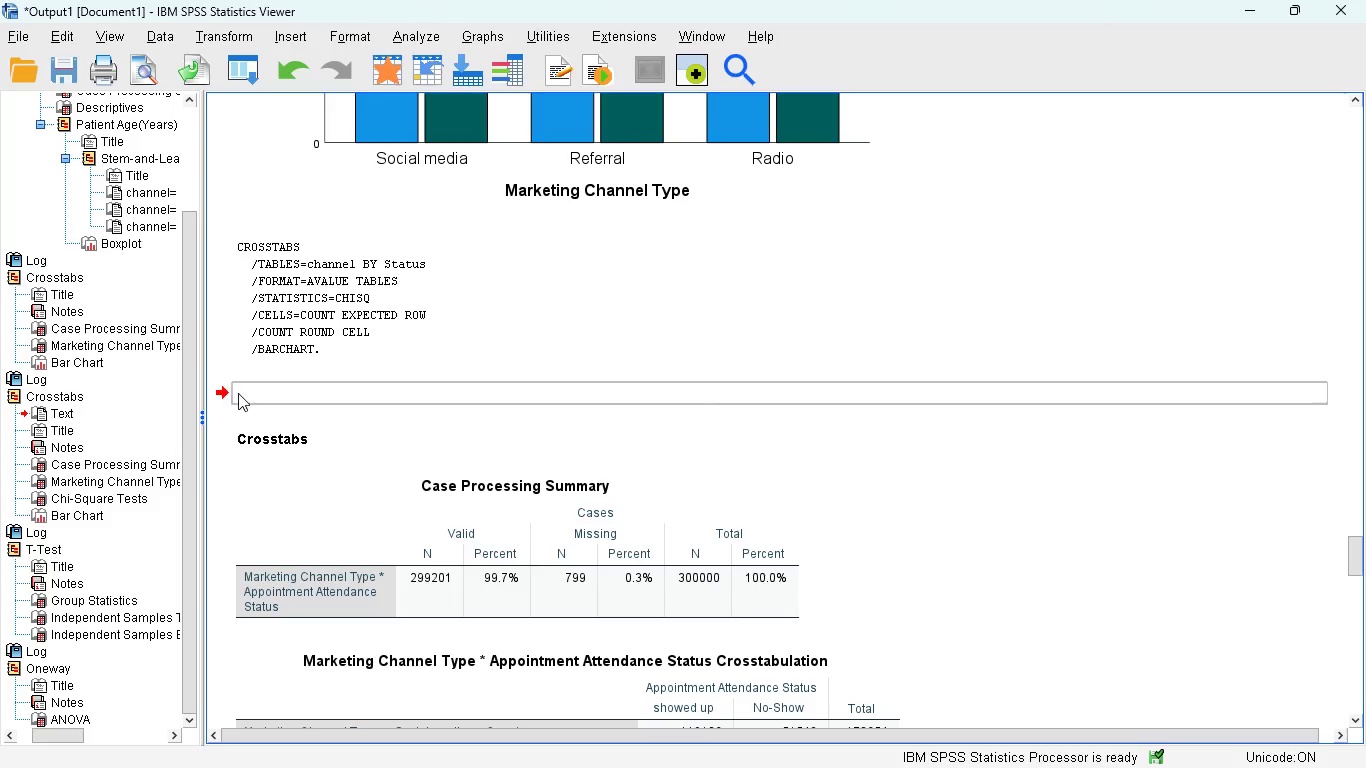 
left_click([241, 393])
 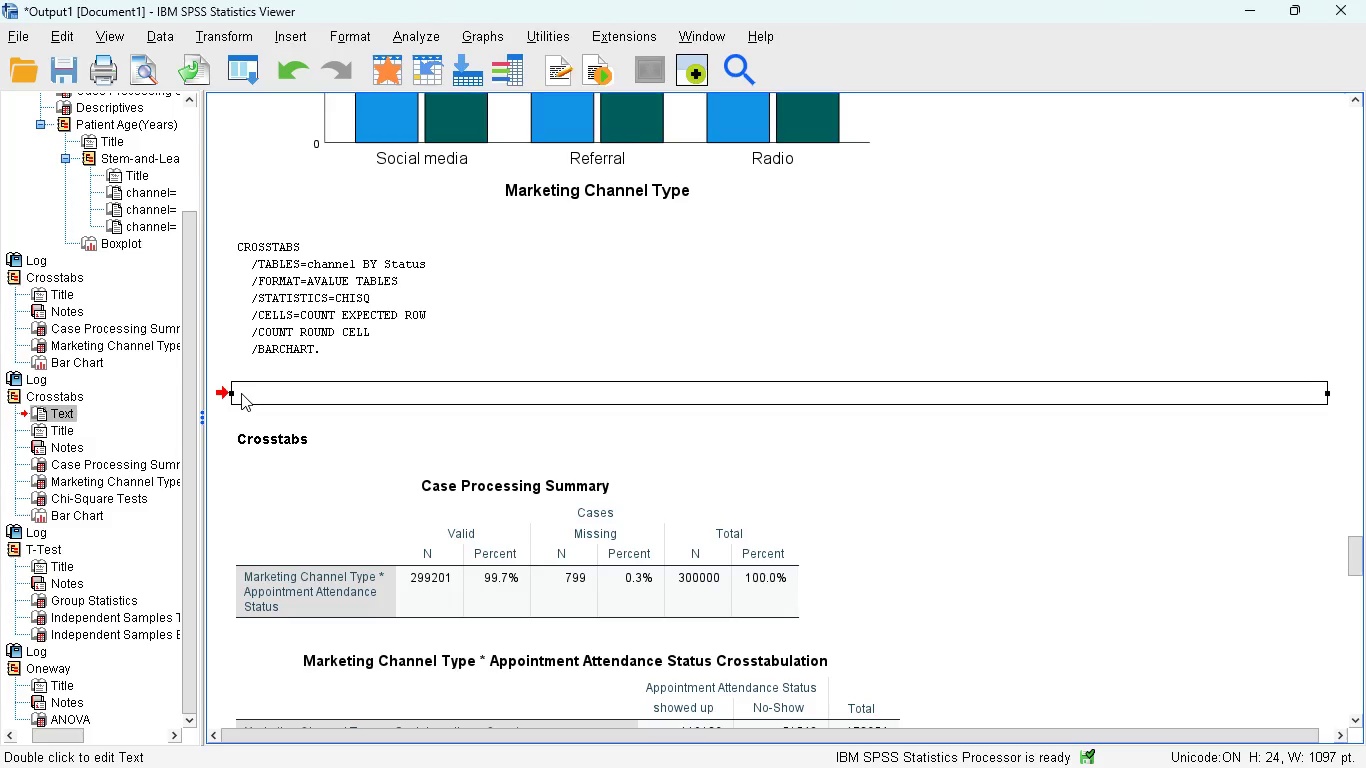 
key(Delete)
 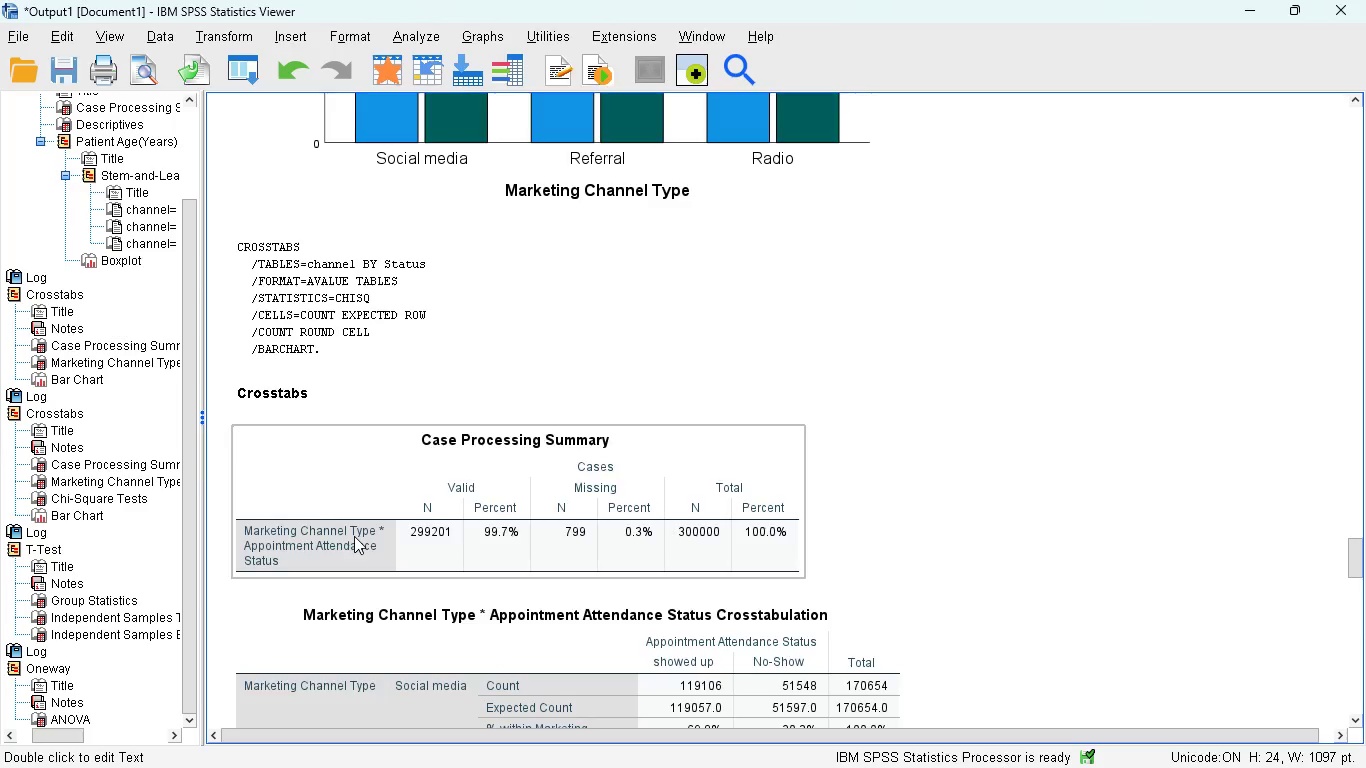 
scroll: coordinate [354, 536], scroll_direction: down, amount: 48.0
 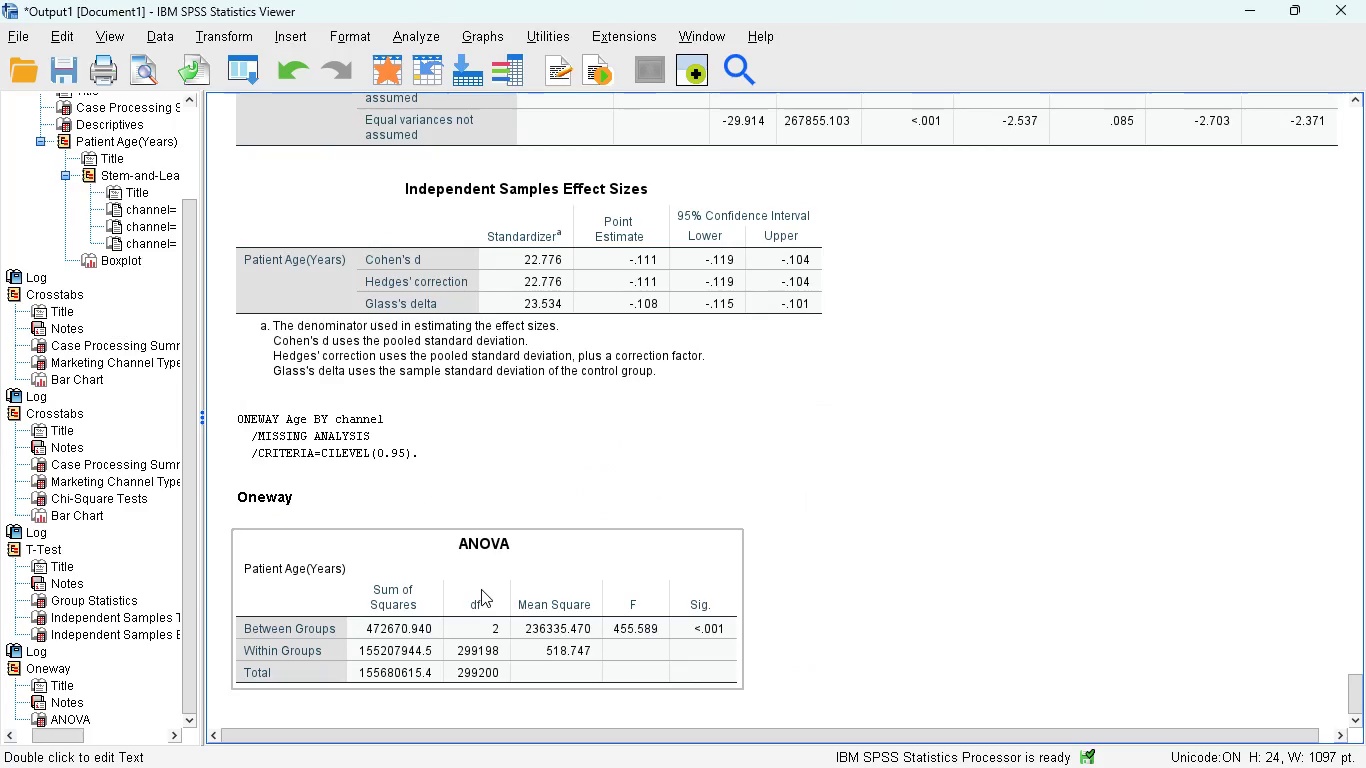 
left_click([482, 589])
 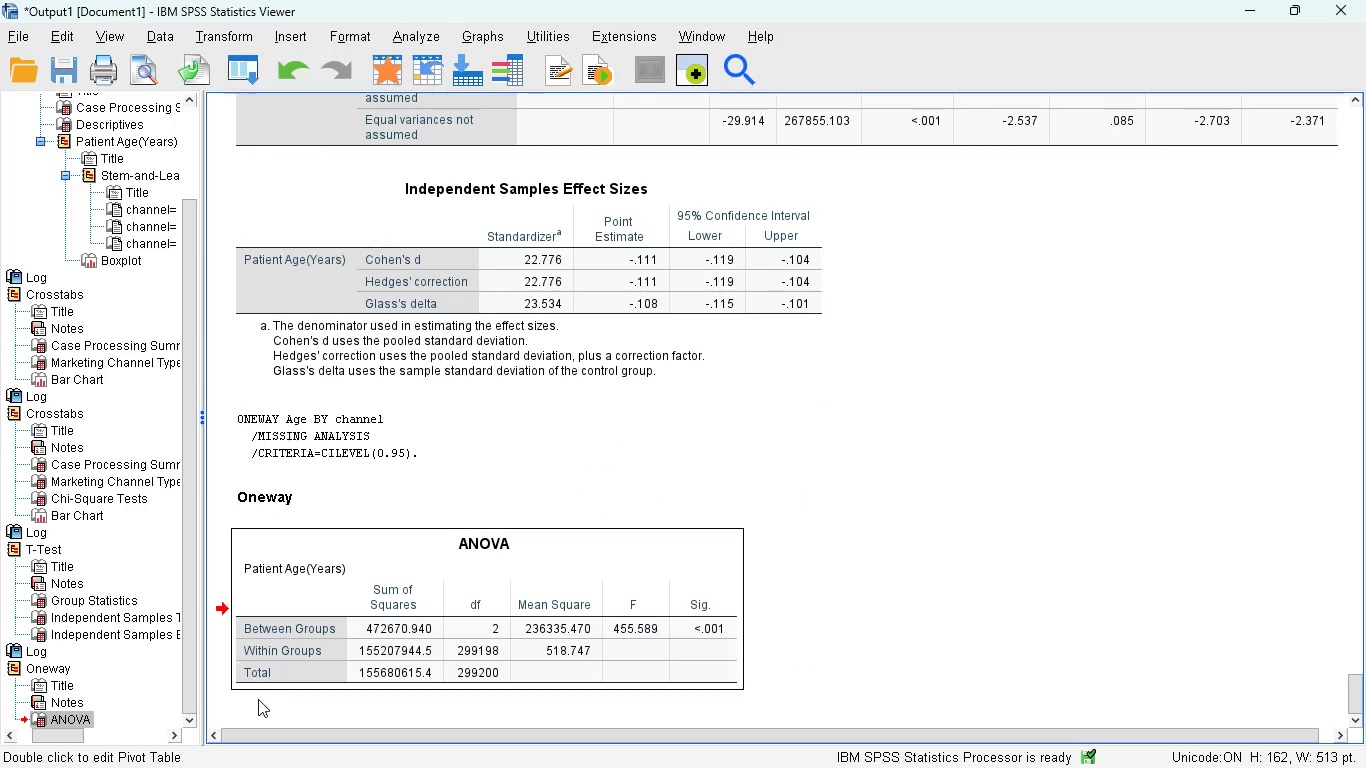 
left_click([246, 701])
 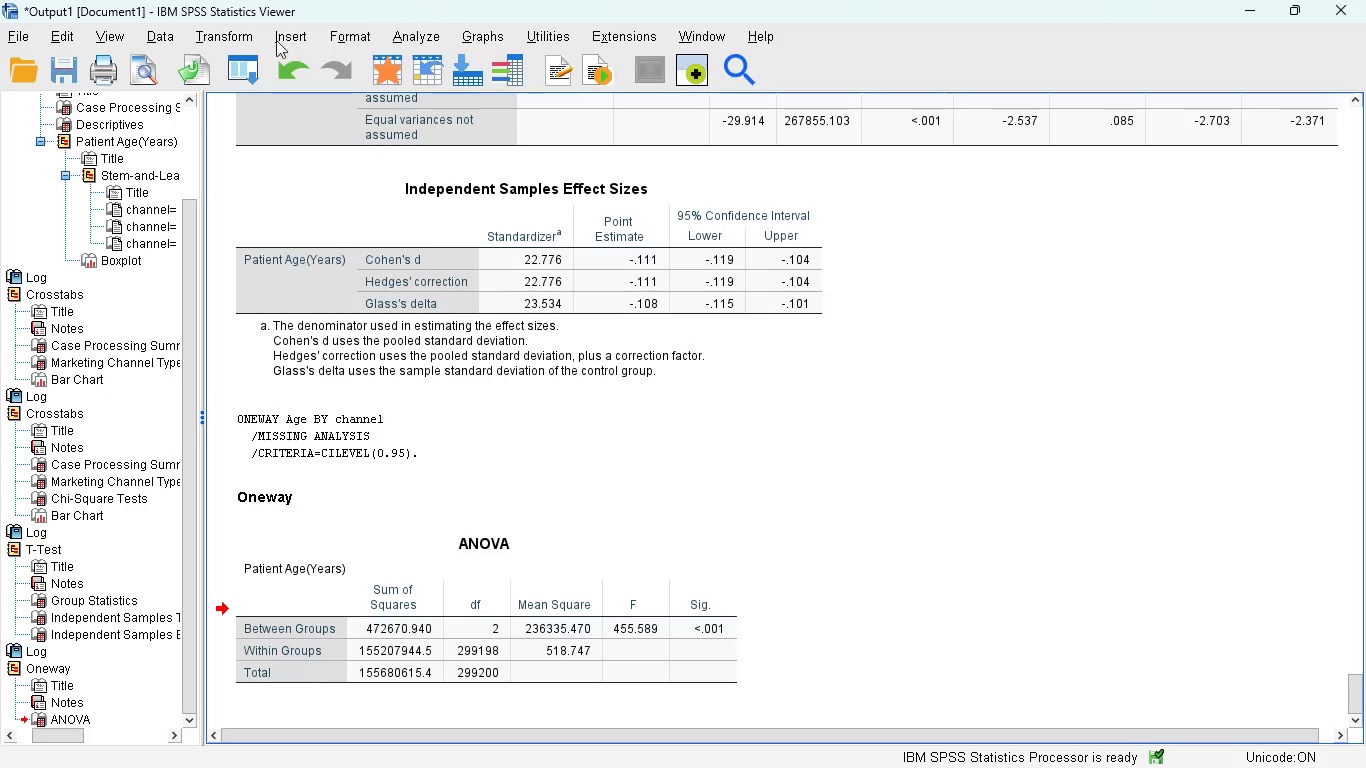 
left_click([287, 38])
 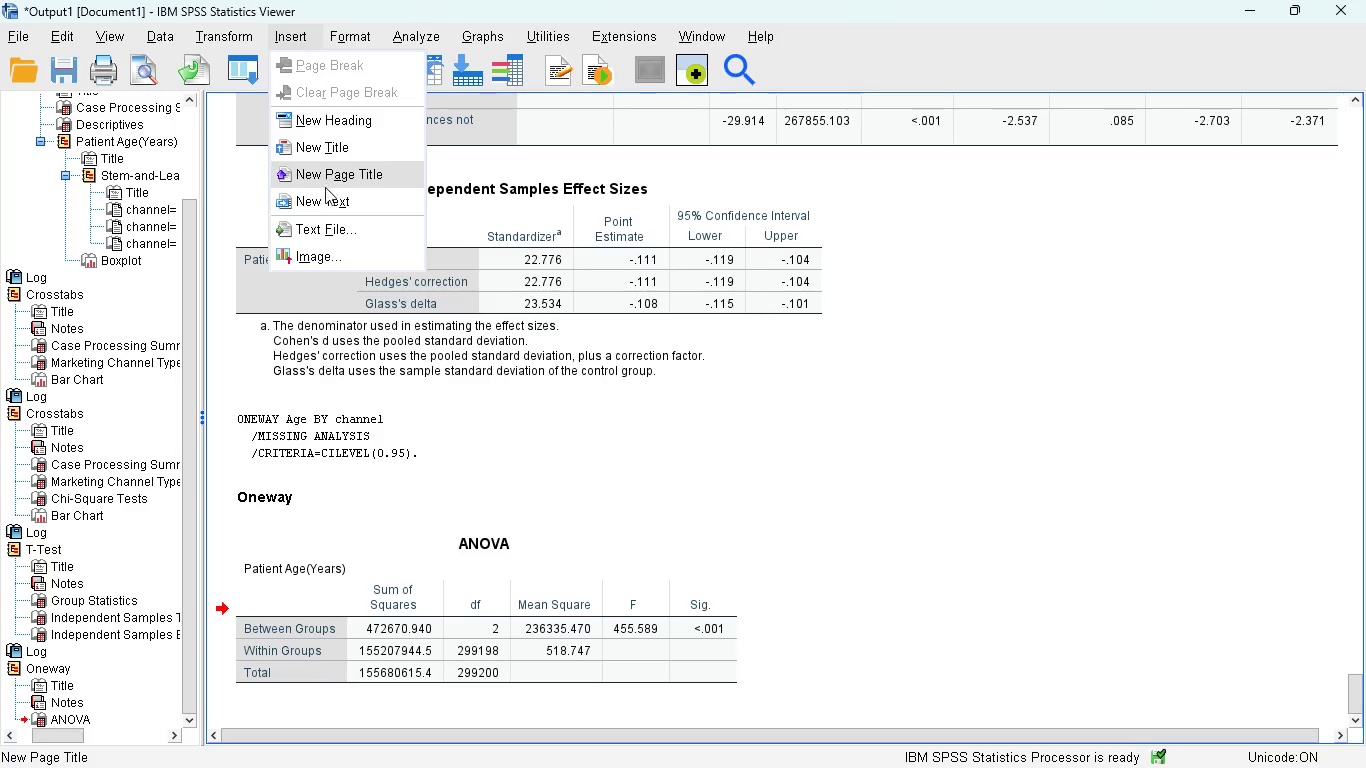 
left_click([324, 197])
 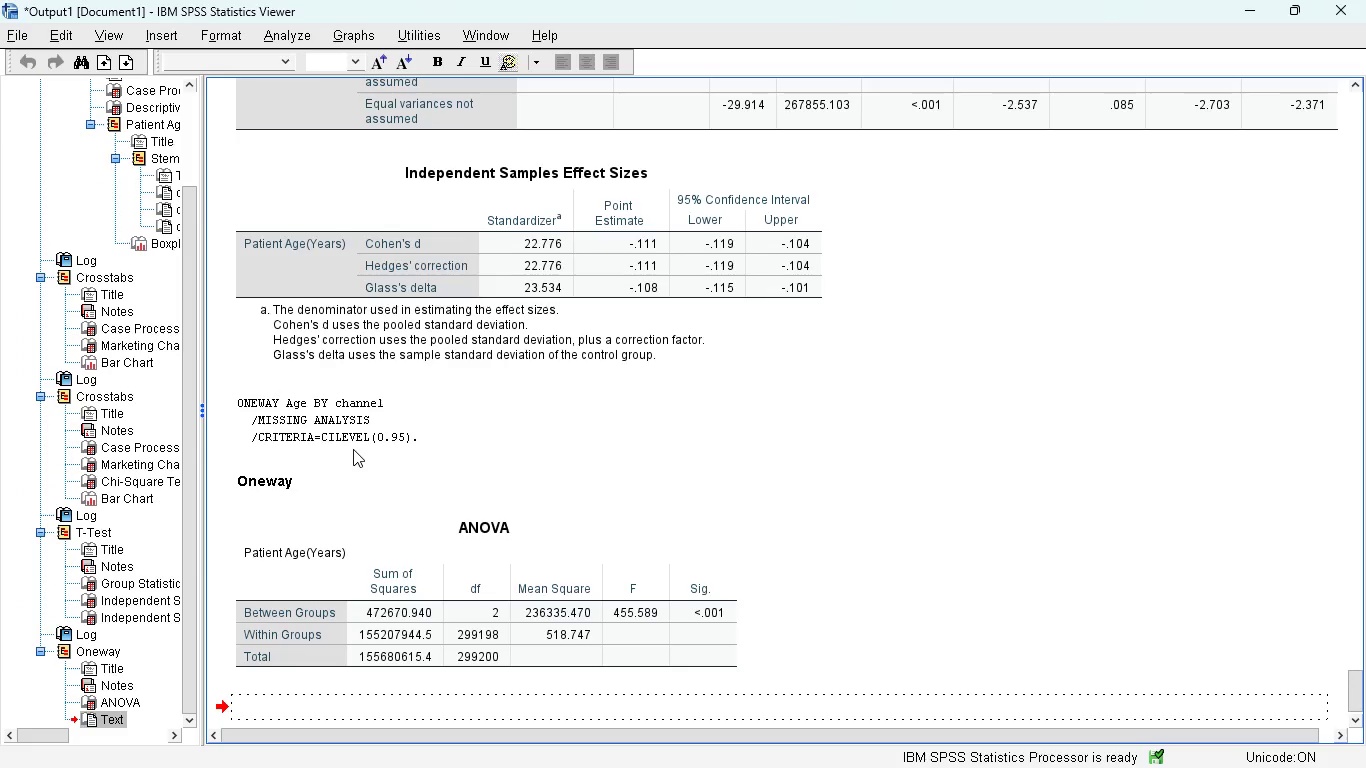 
scroll: coordinate [353, 449], scroll_direction: down, amount: 4.0
 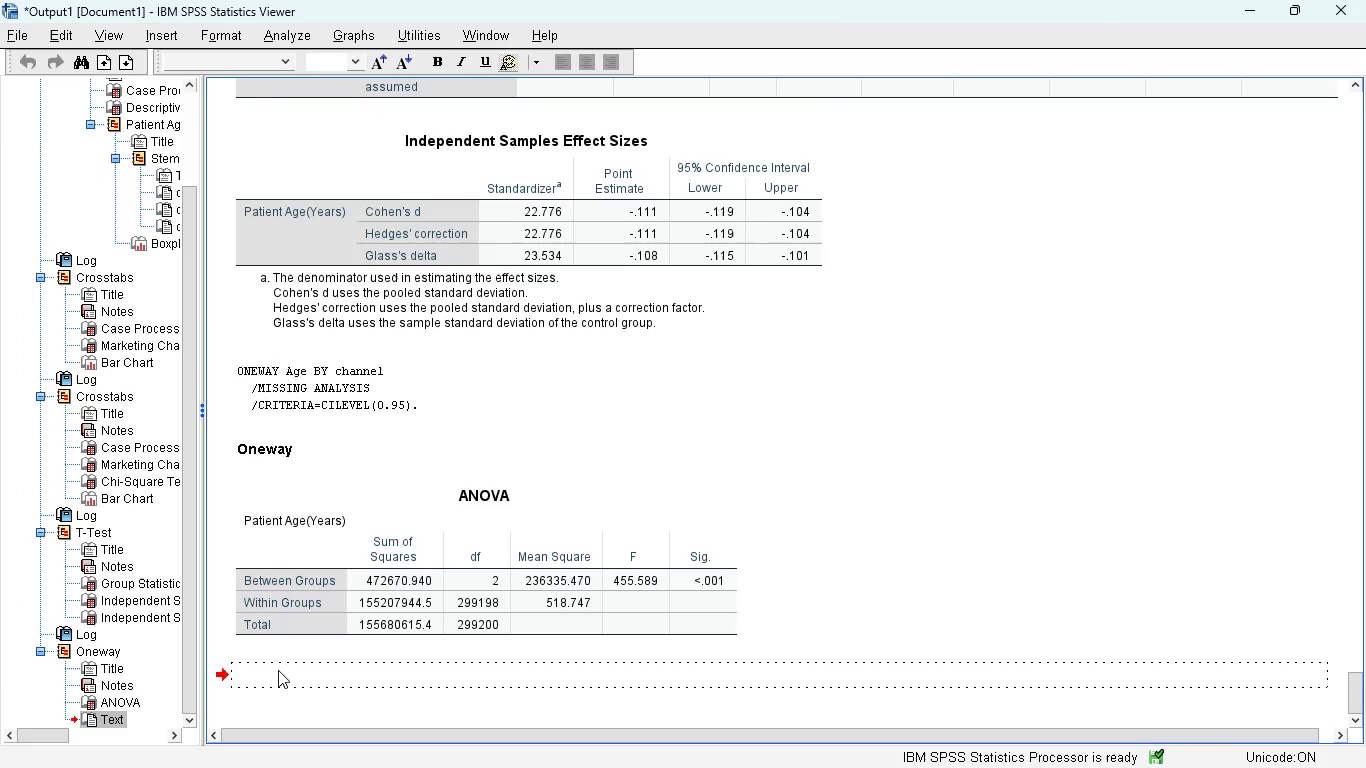 
wait(8.02)
 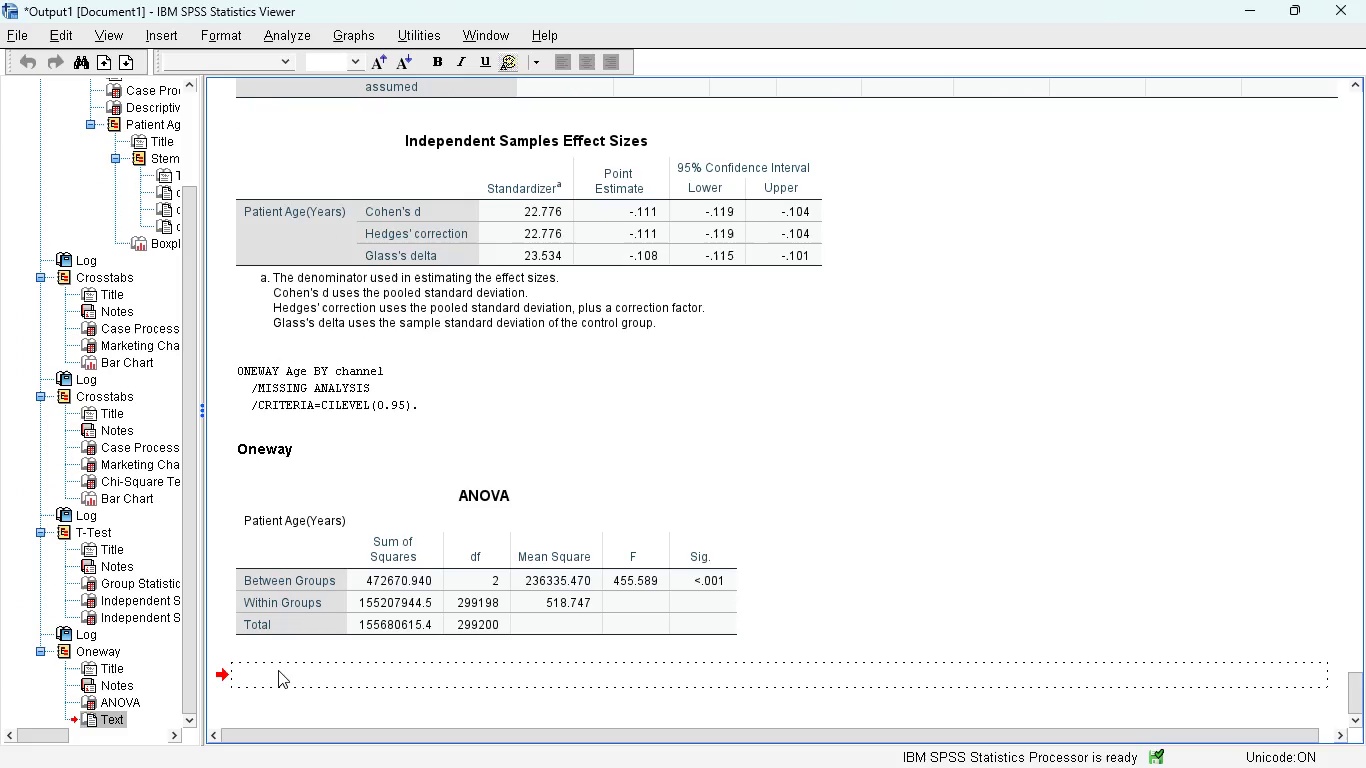 
mouse_move([265, 672])
 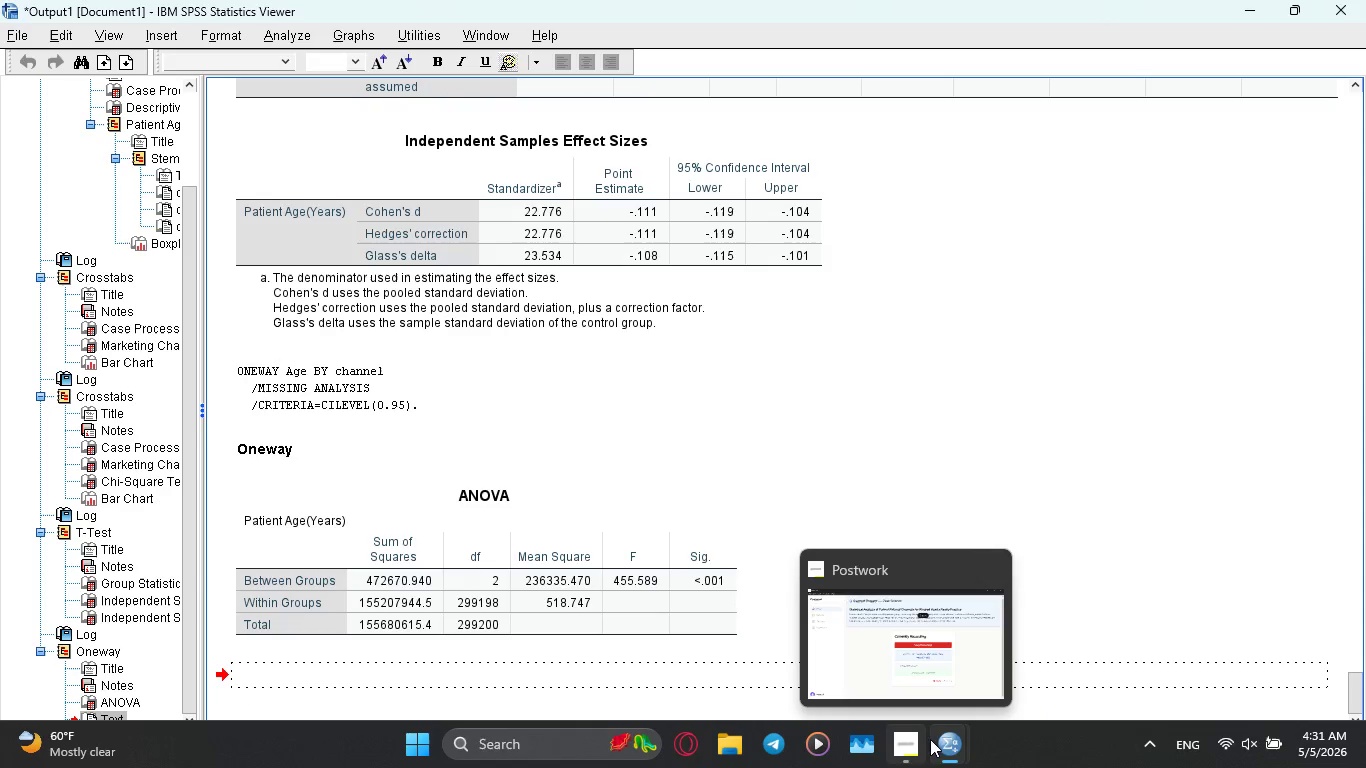 
wait(11.15)
 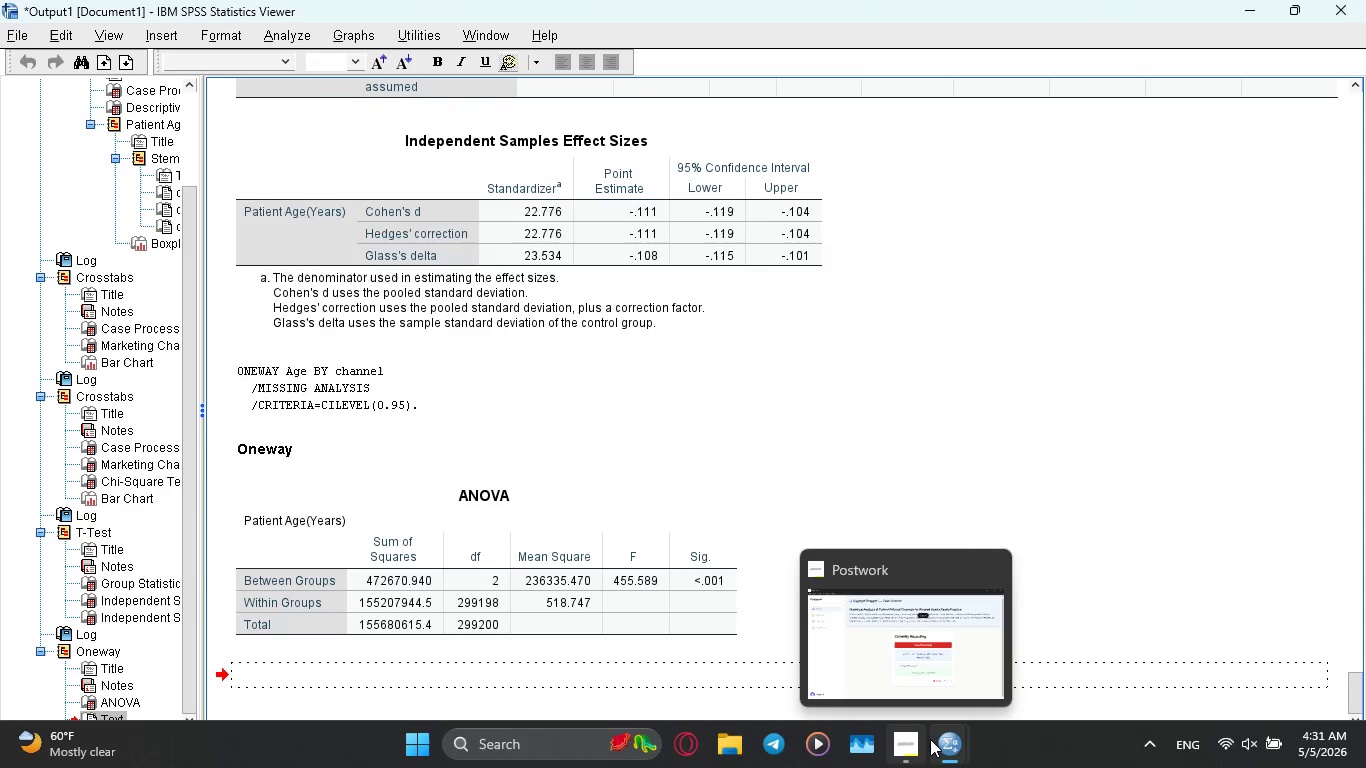 
left_click([897, 744])